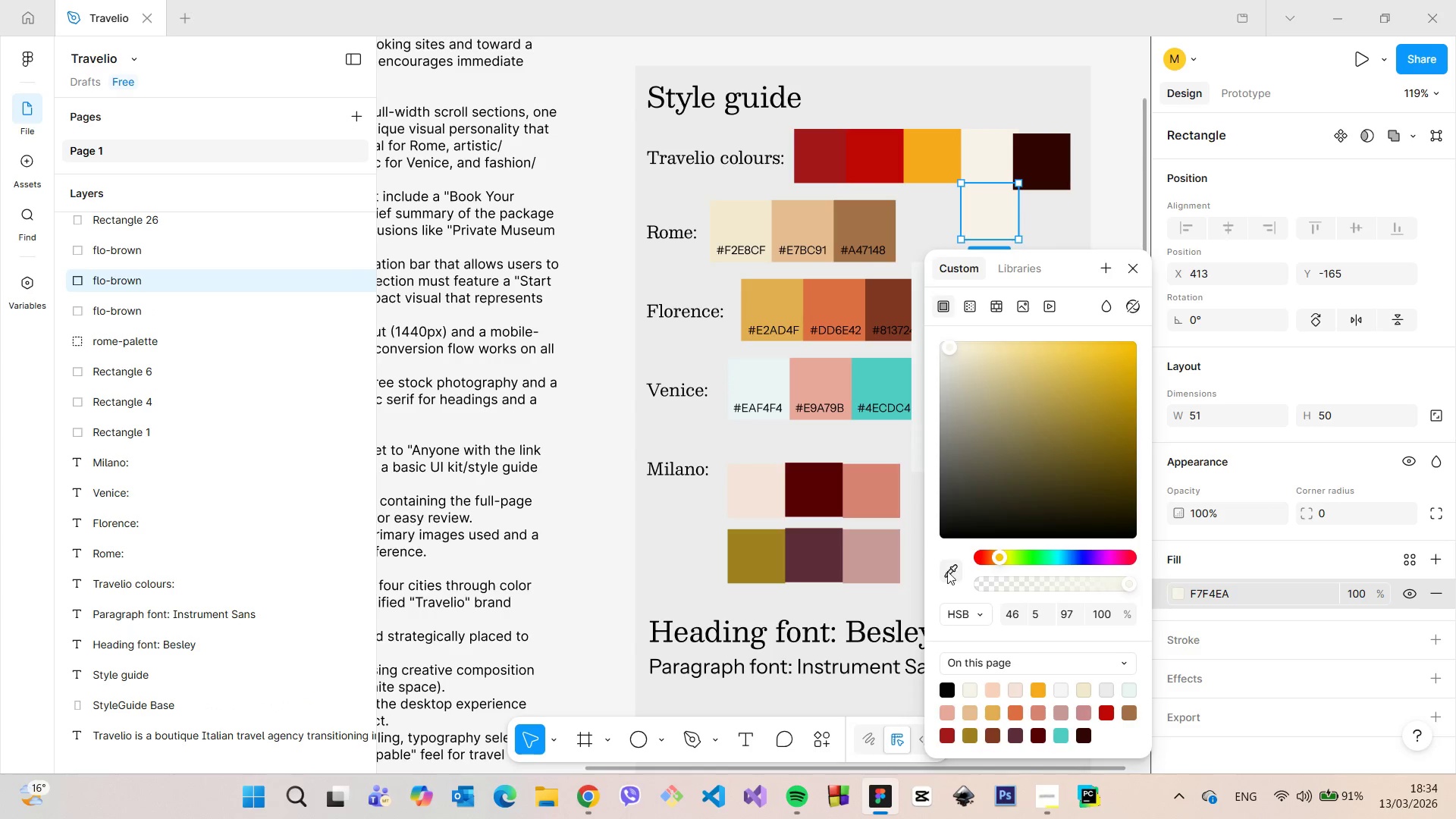 
left_click([949, 571])
 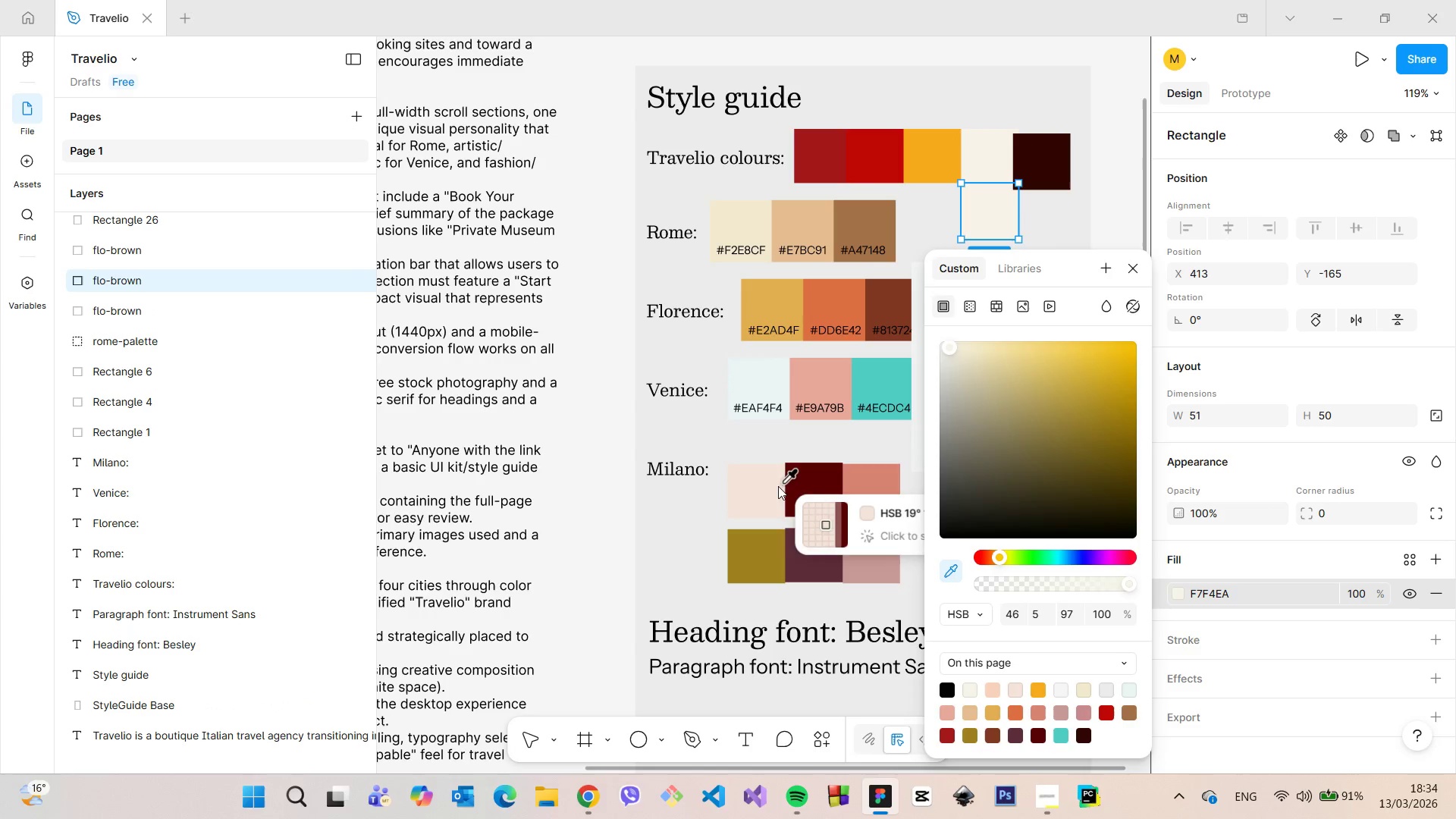 
left_click([774, 488])
 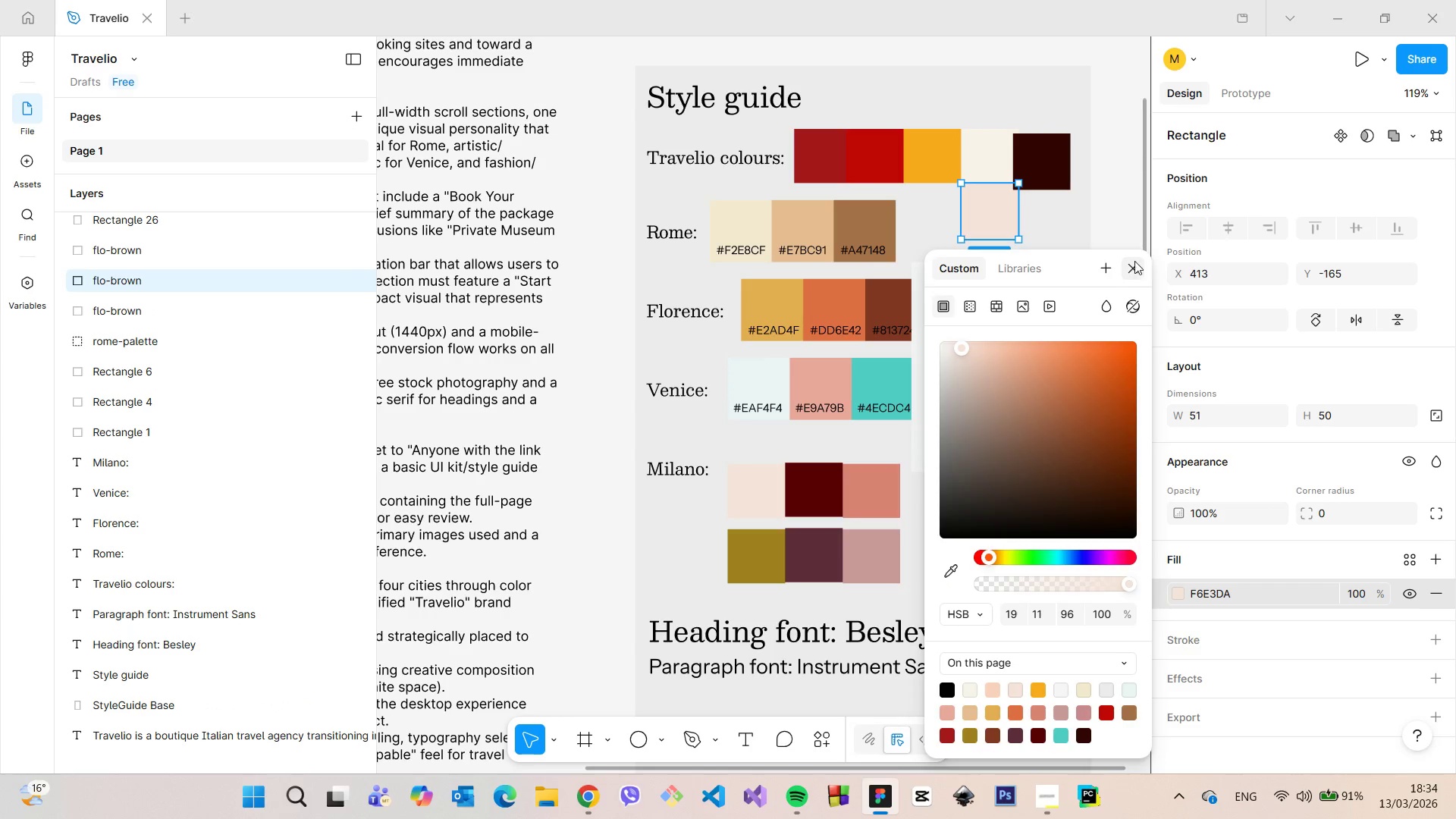 
left_click([1134, 262])
 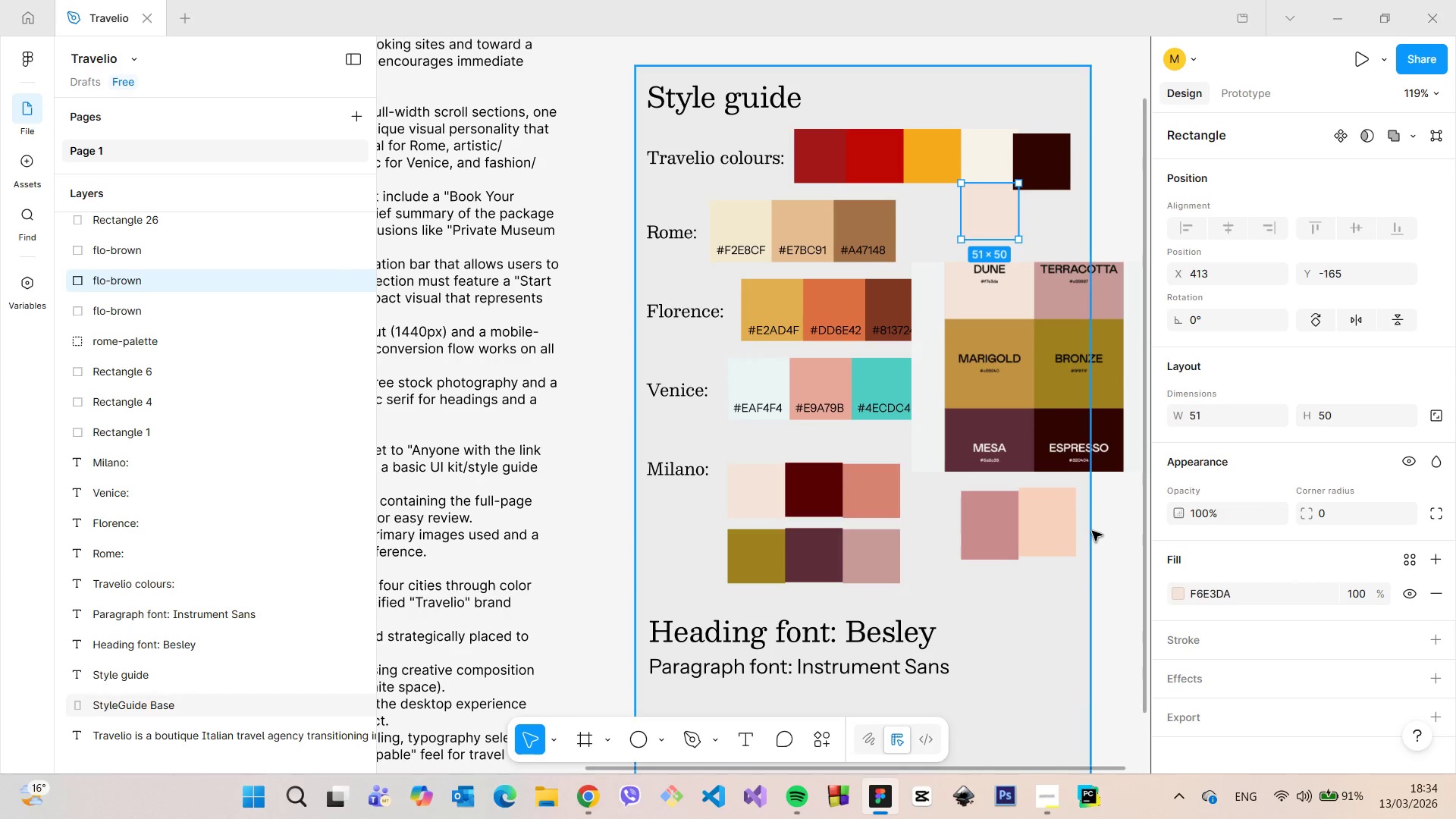 
left_click([1092, 531])
 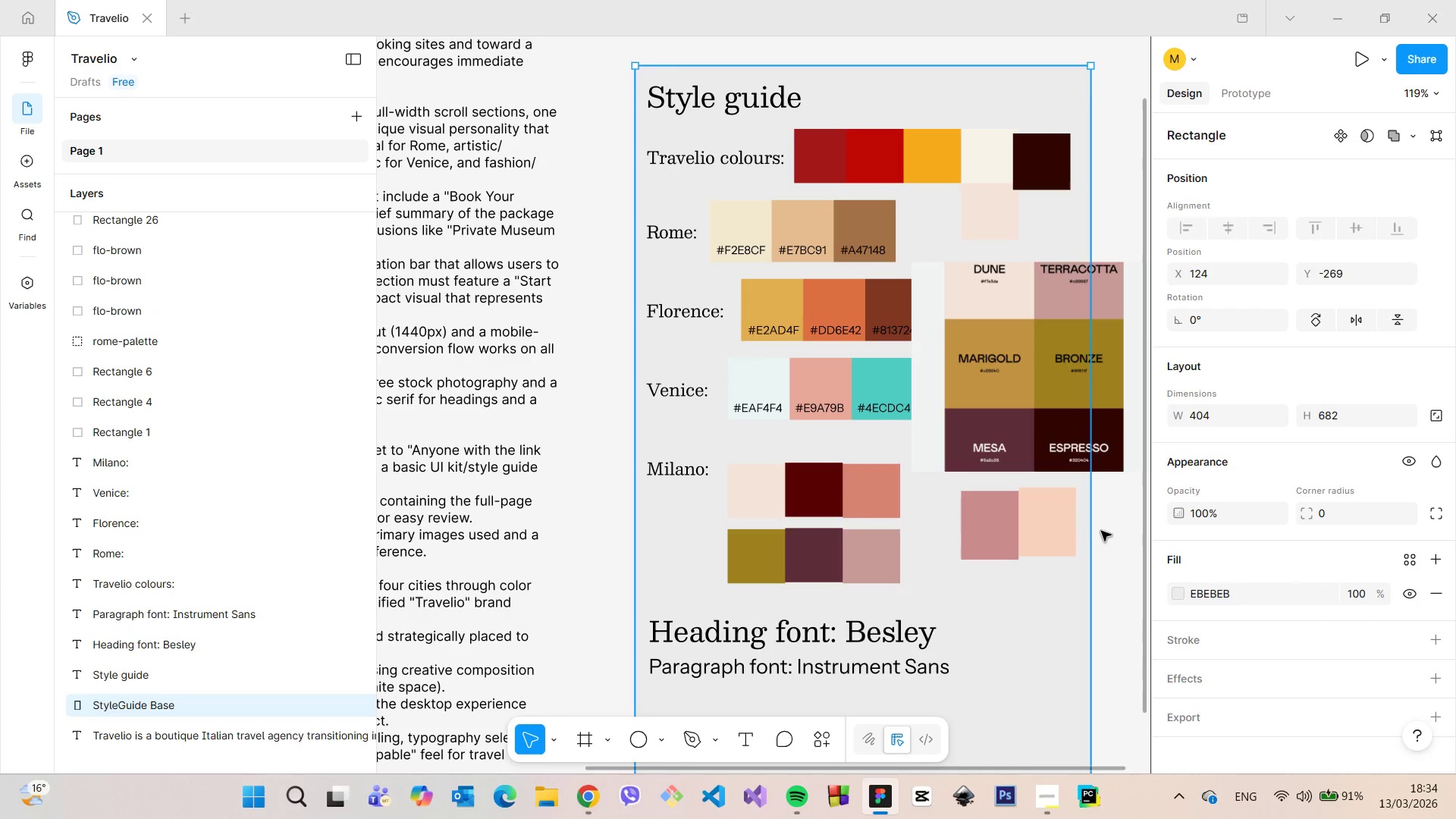 
left_click([1101, 531])
 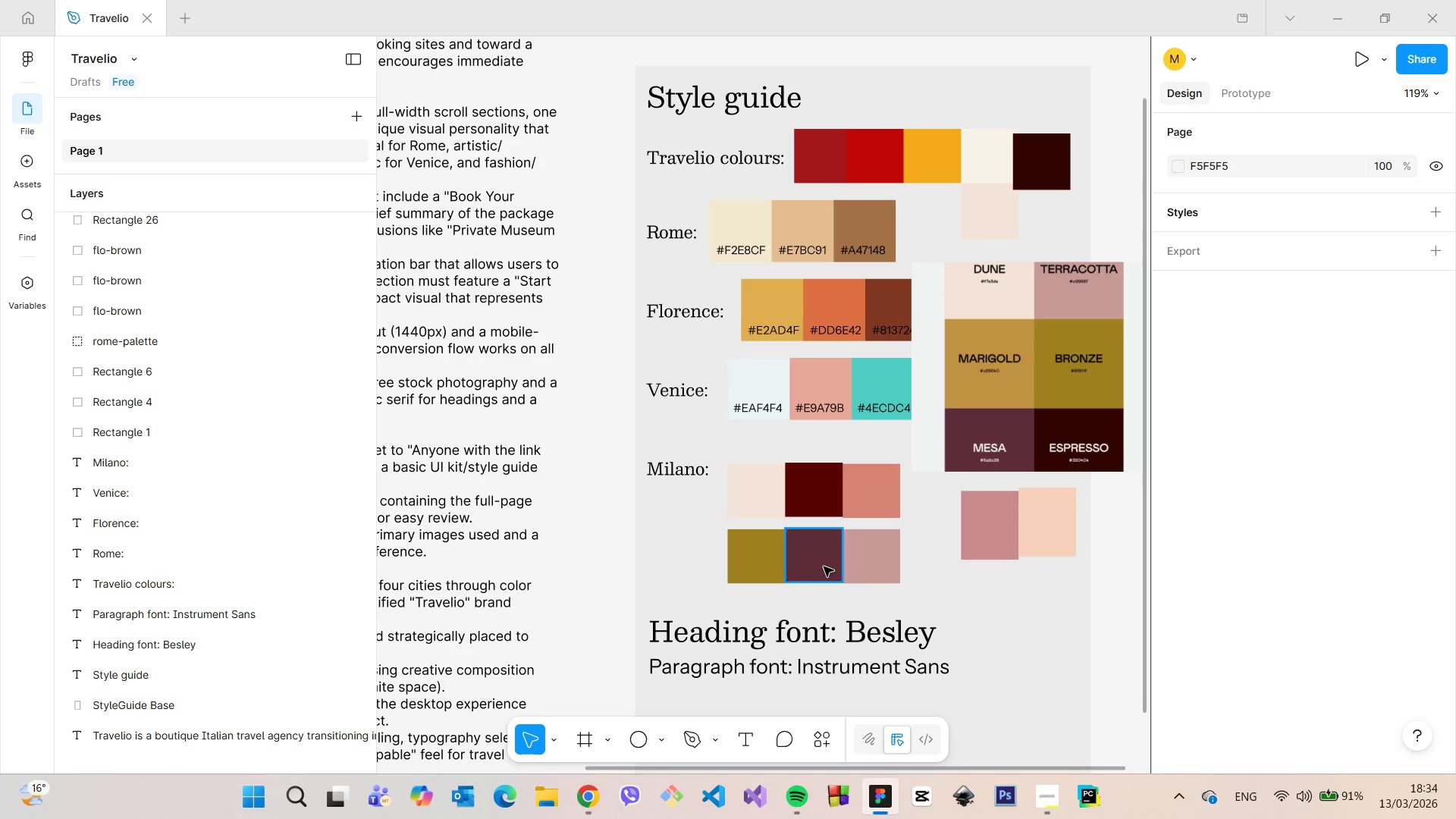 
scroll: coordinate [826, 566], scroll_direction: up, amount: 5.0
 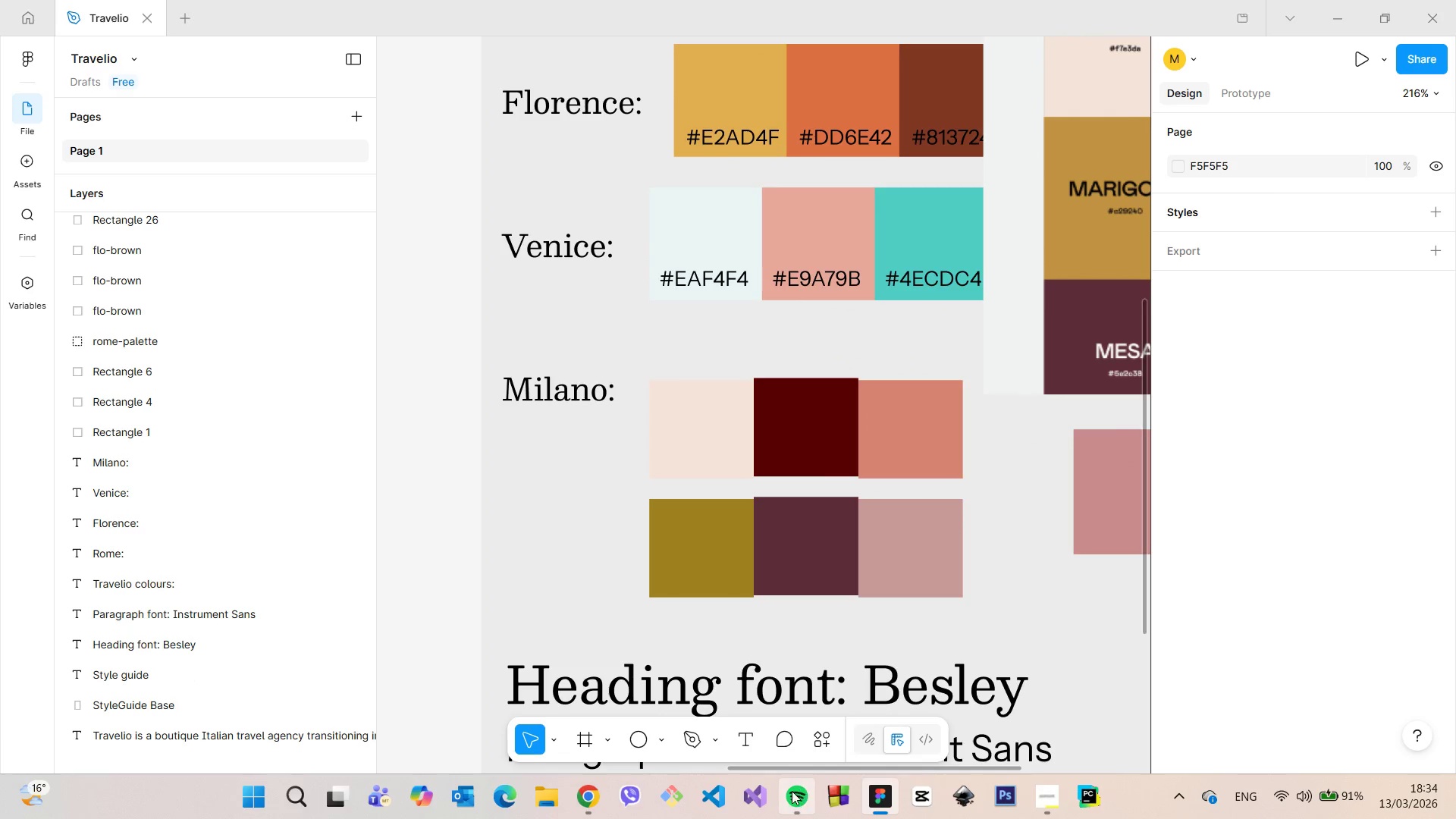 
left_click([904, 534])
 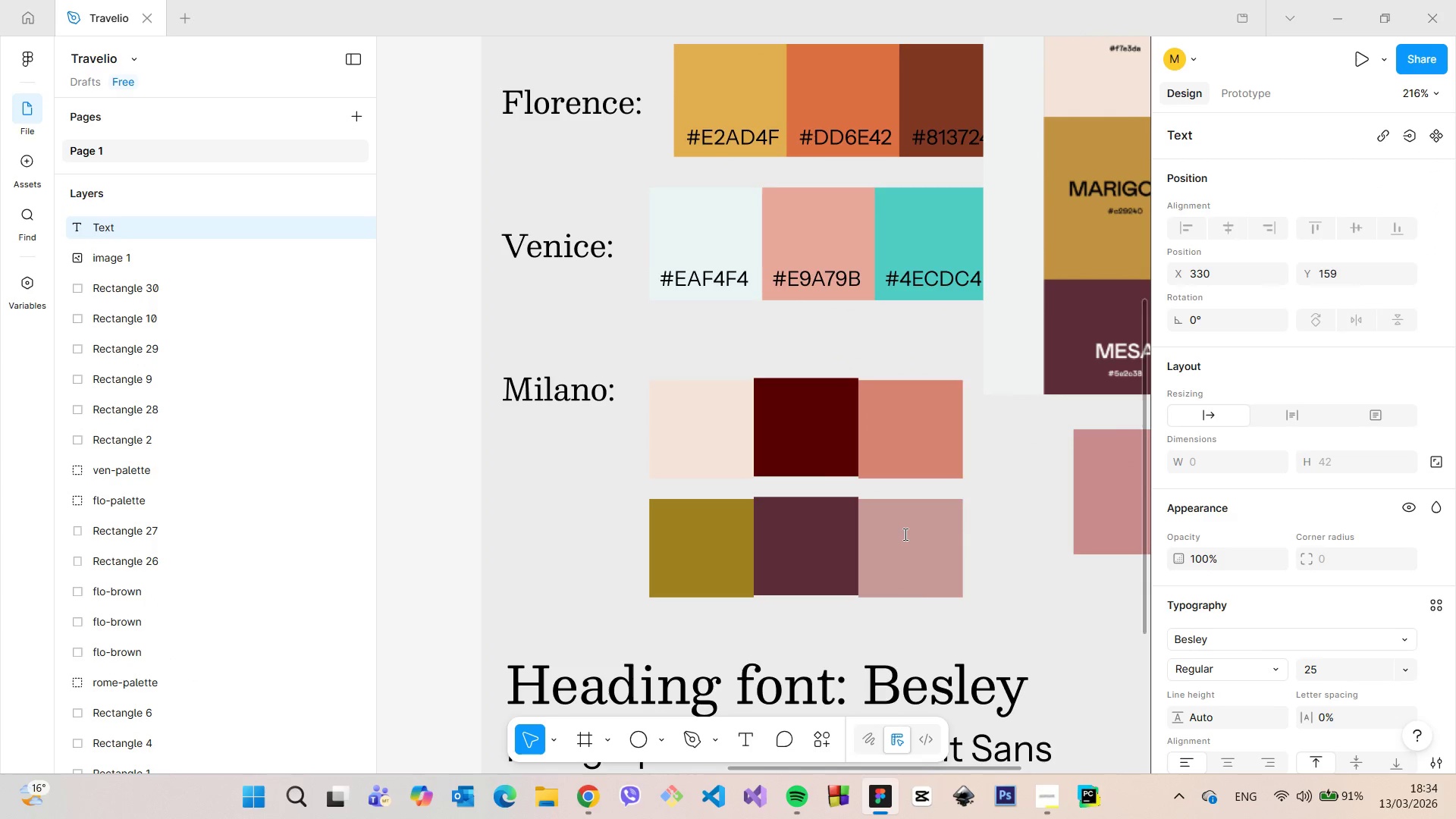 
type(test)
 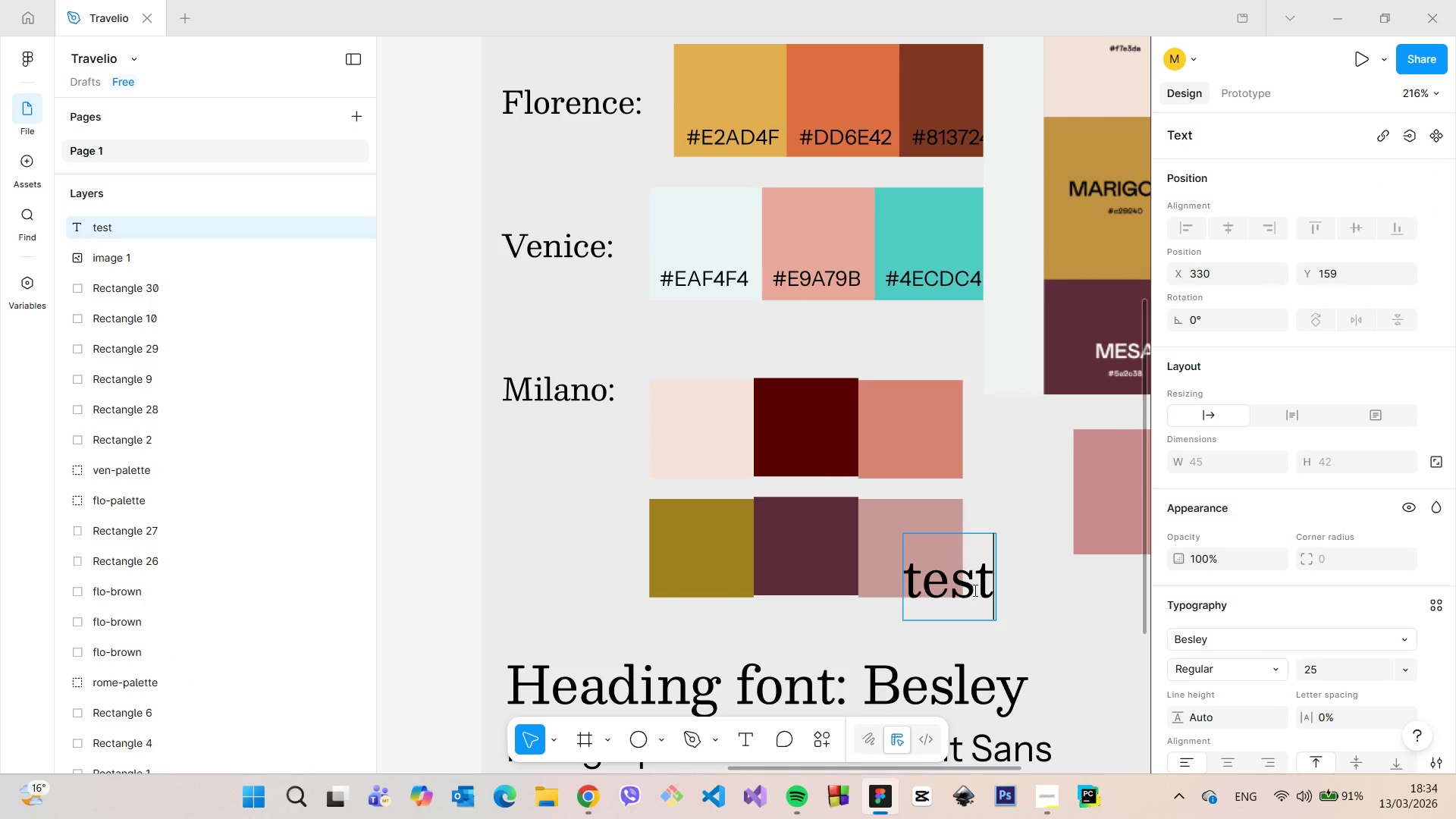 
left_click([1021, 595])
 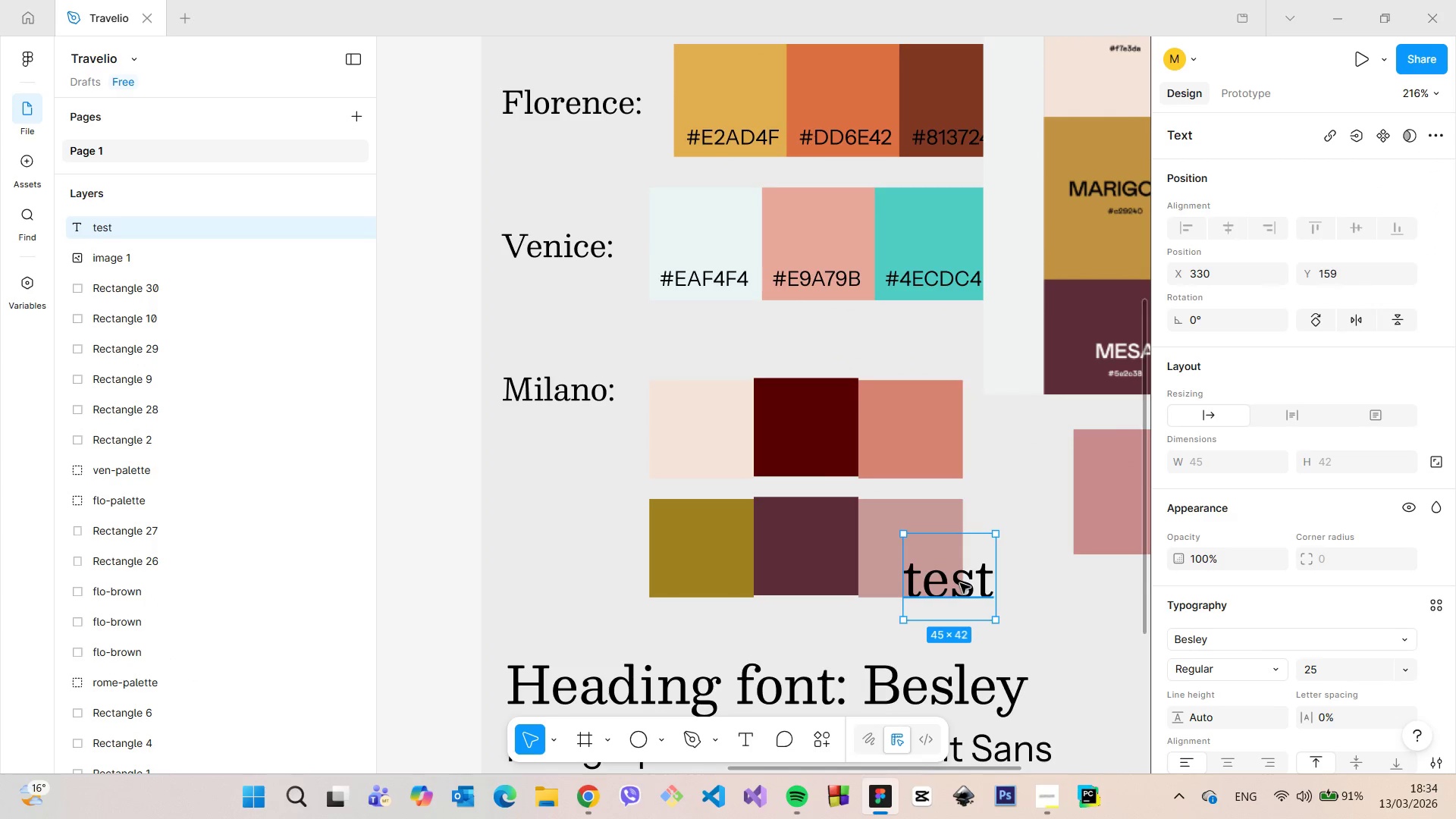 
left_click_drag(start_coordinate=[960, 583], to_coordinate=[930, 555])
 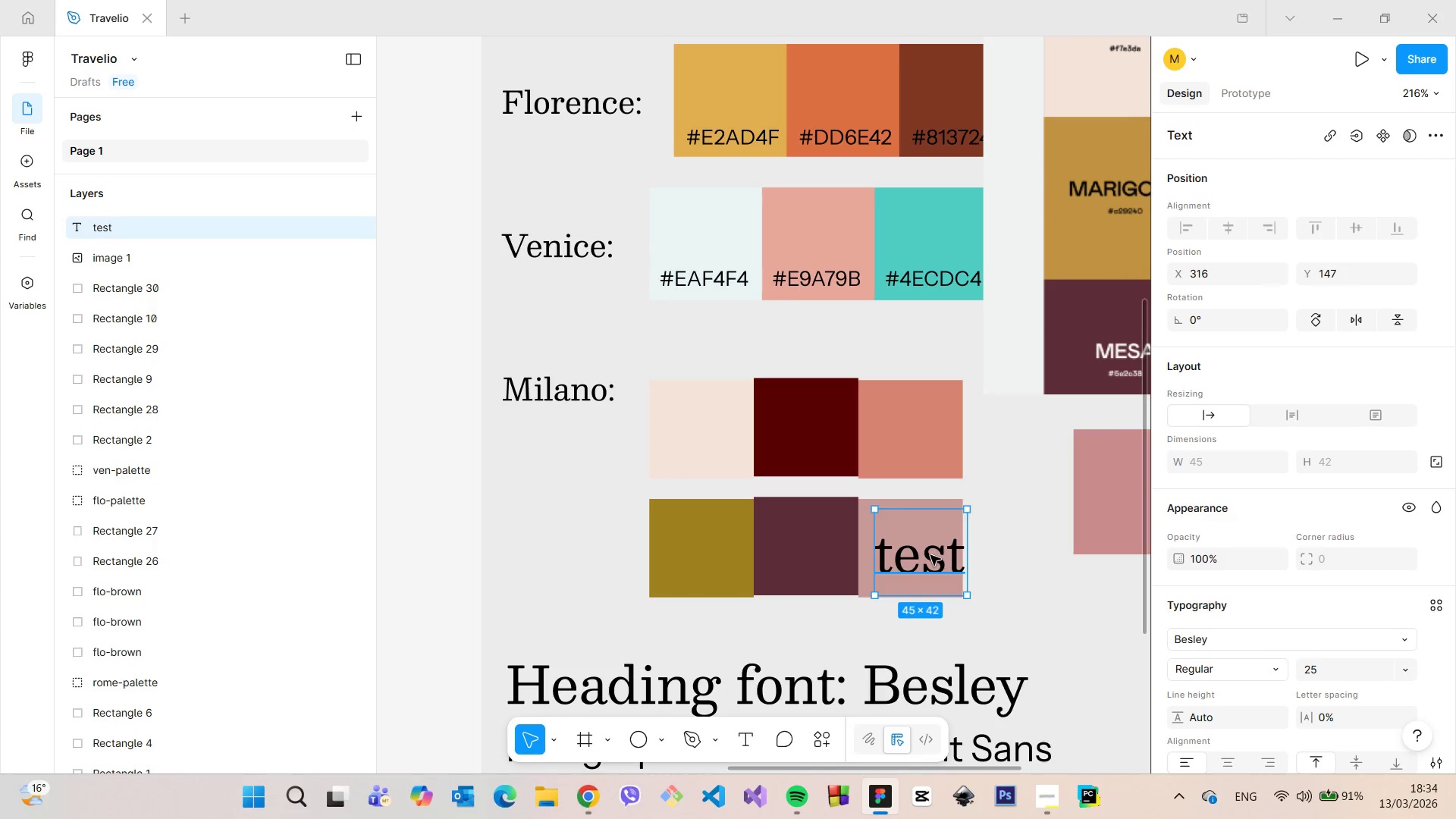 
double_click([930, 555])
 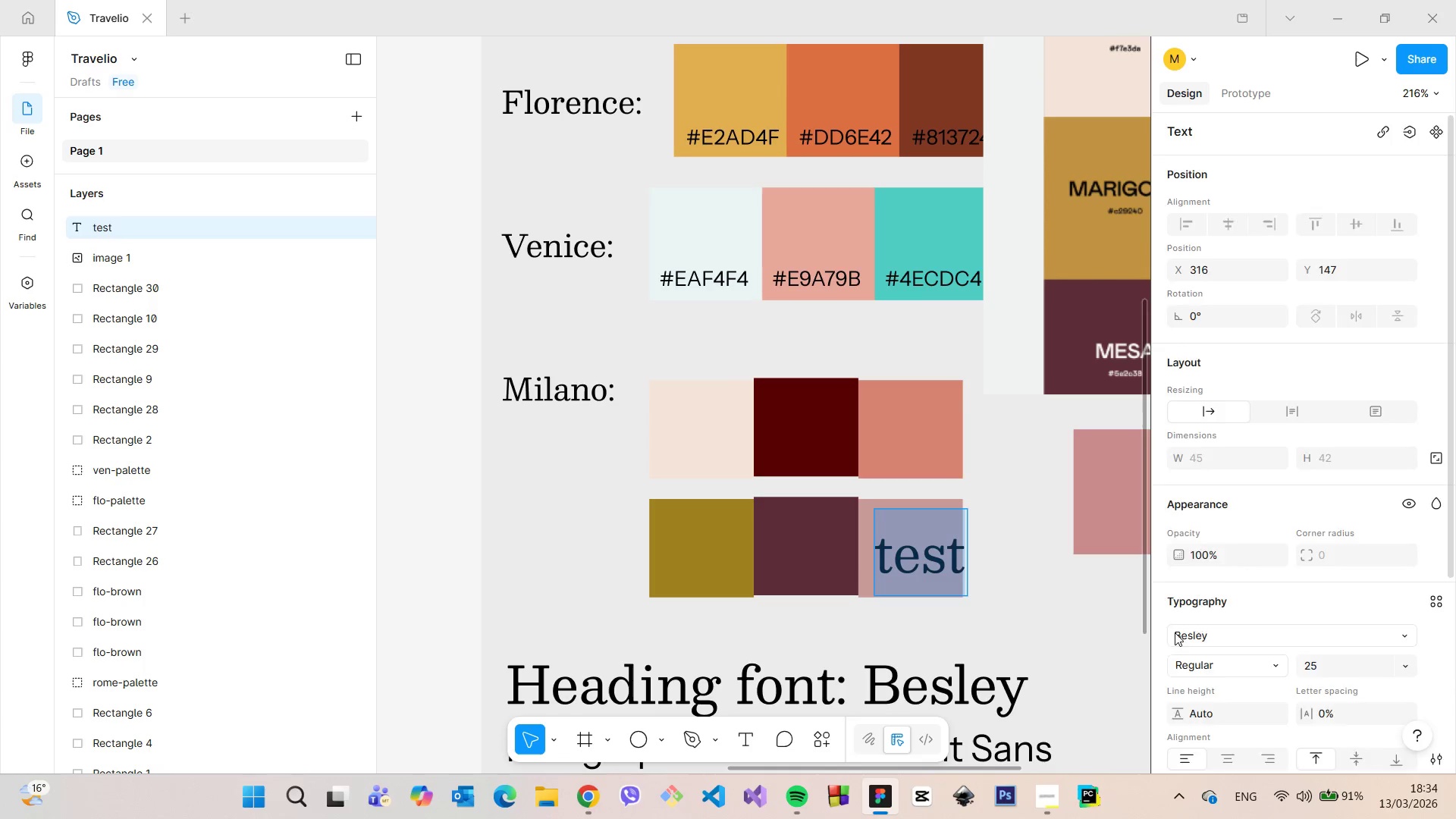 
scroll: coordinate [1175, 632], scroll_direction: down, amount: 4.0
 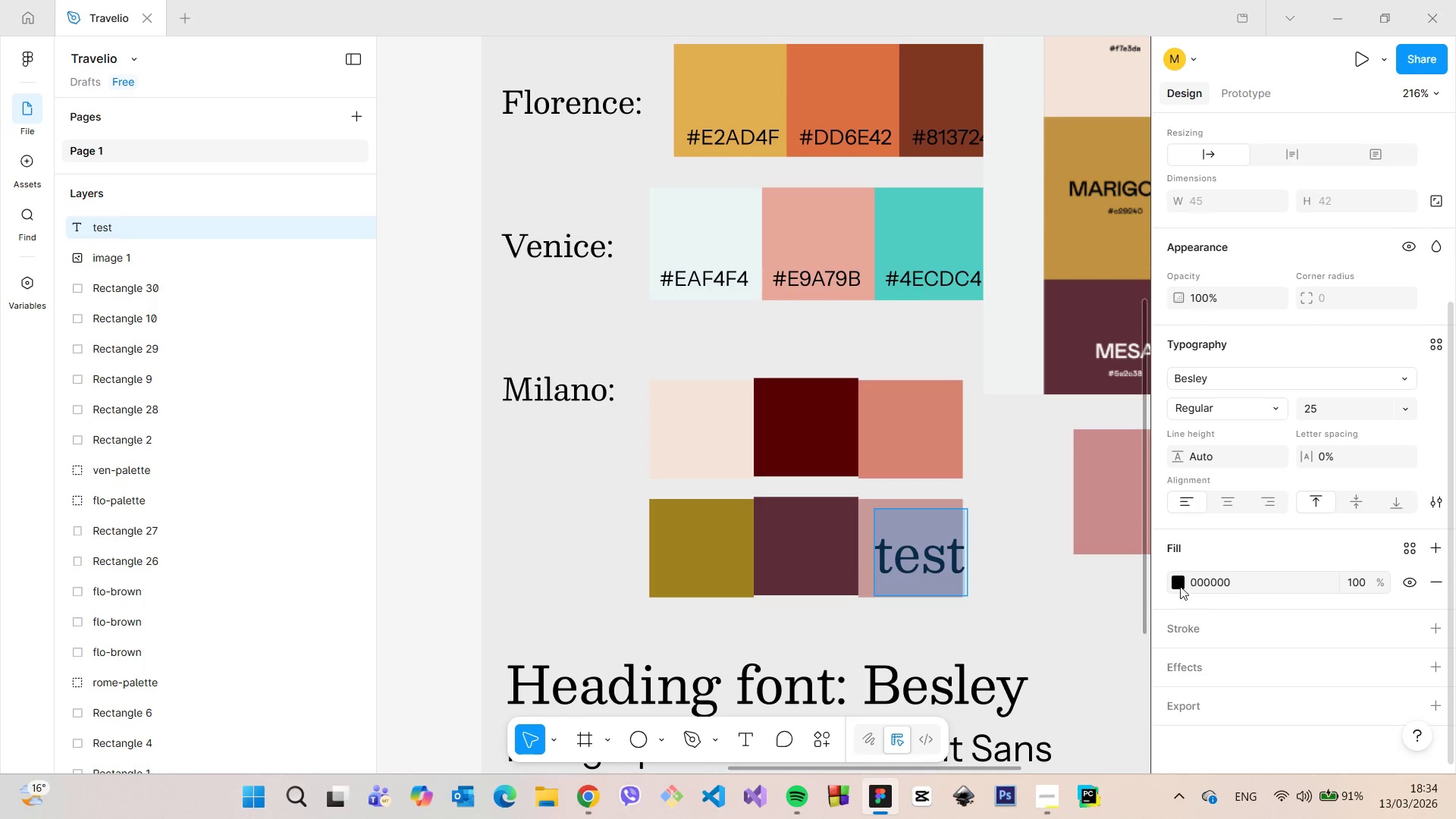 
left_click([1180, 586])
 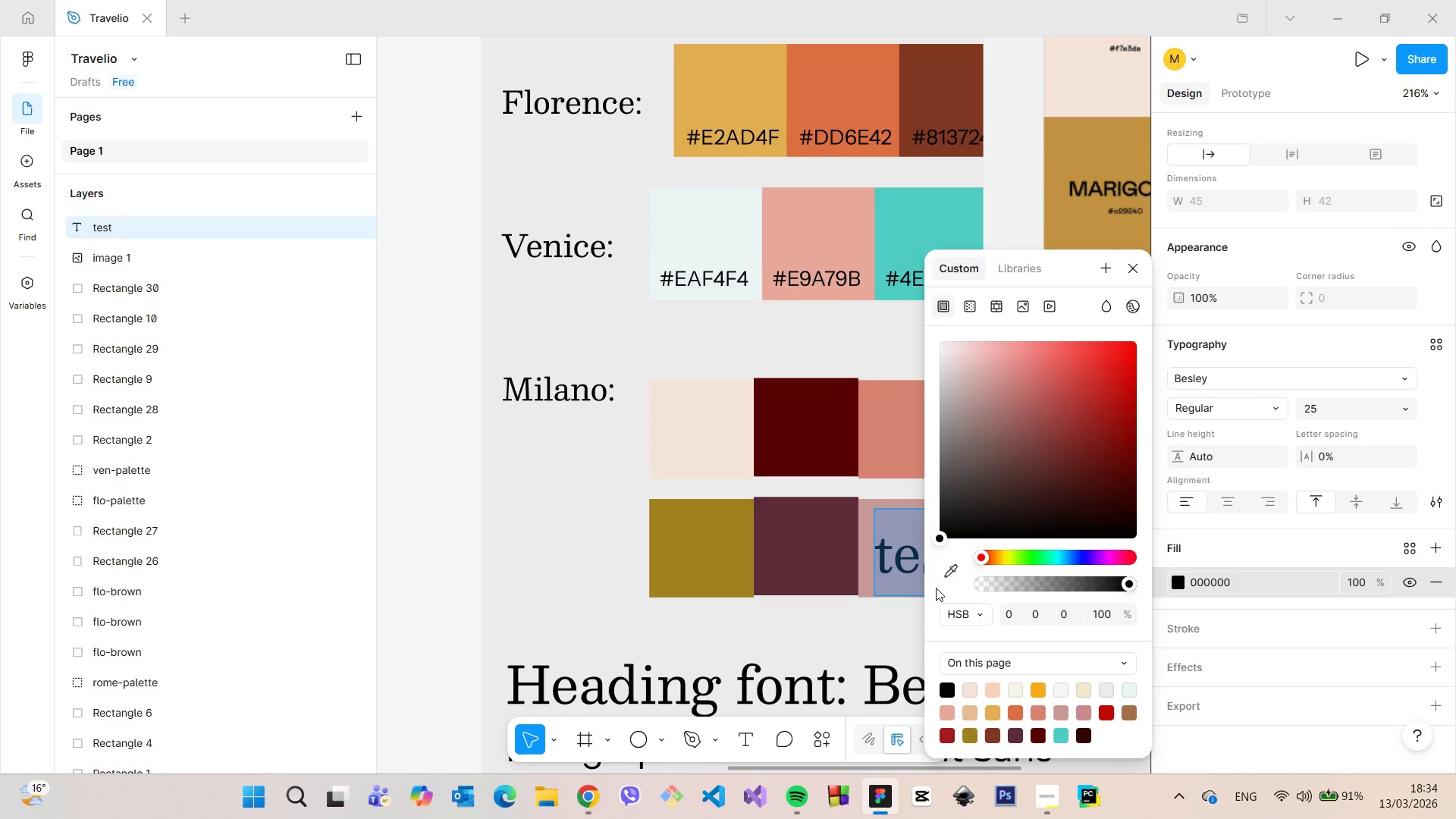 
left_click([951, 582])
 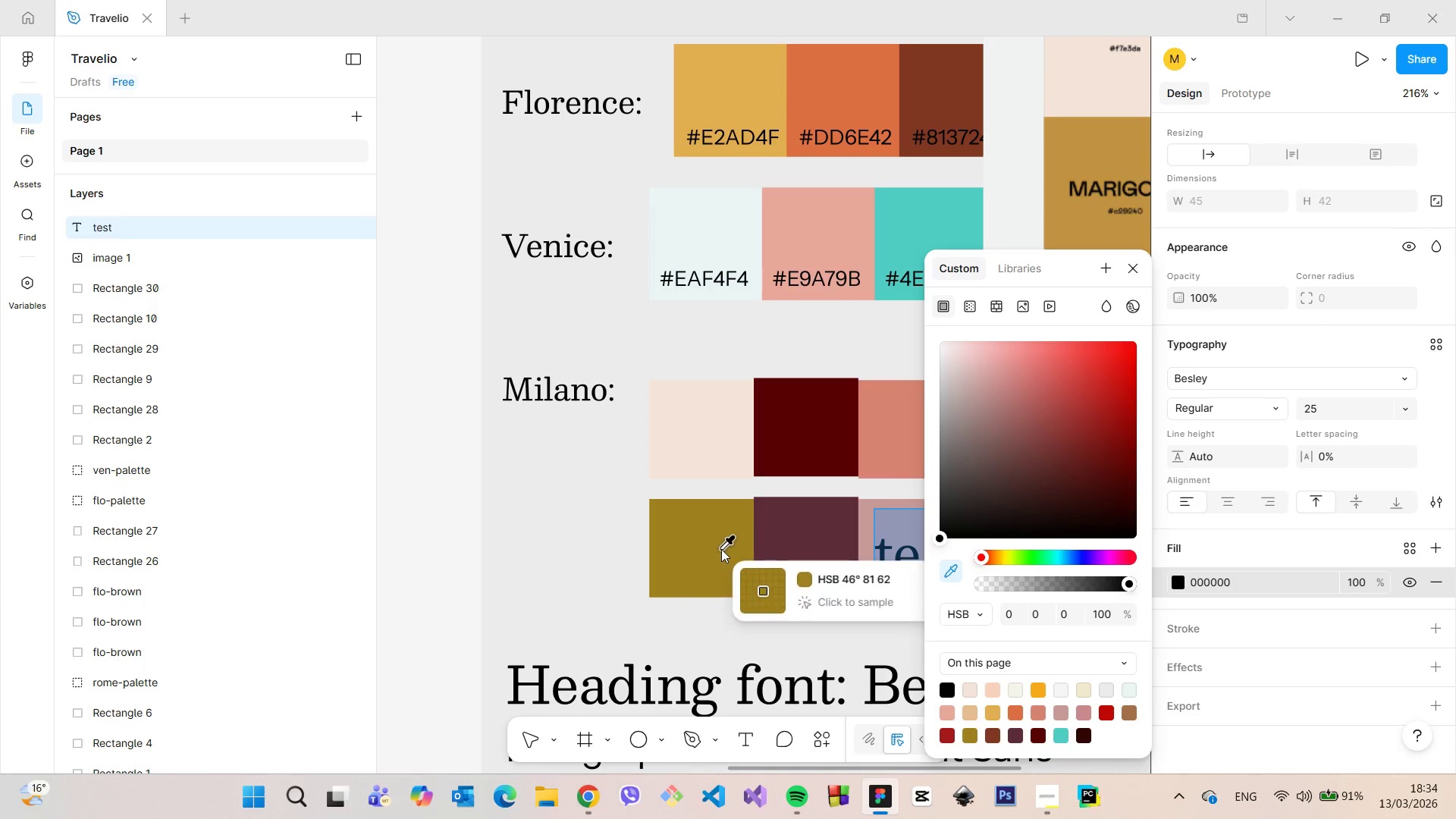 
left_click([721, 549])
 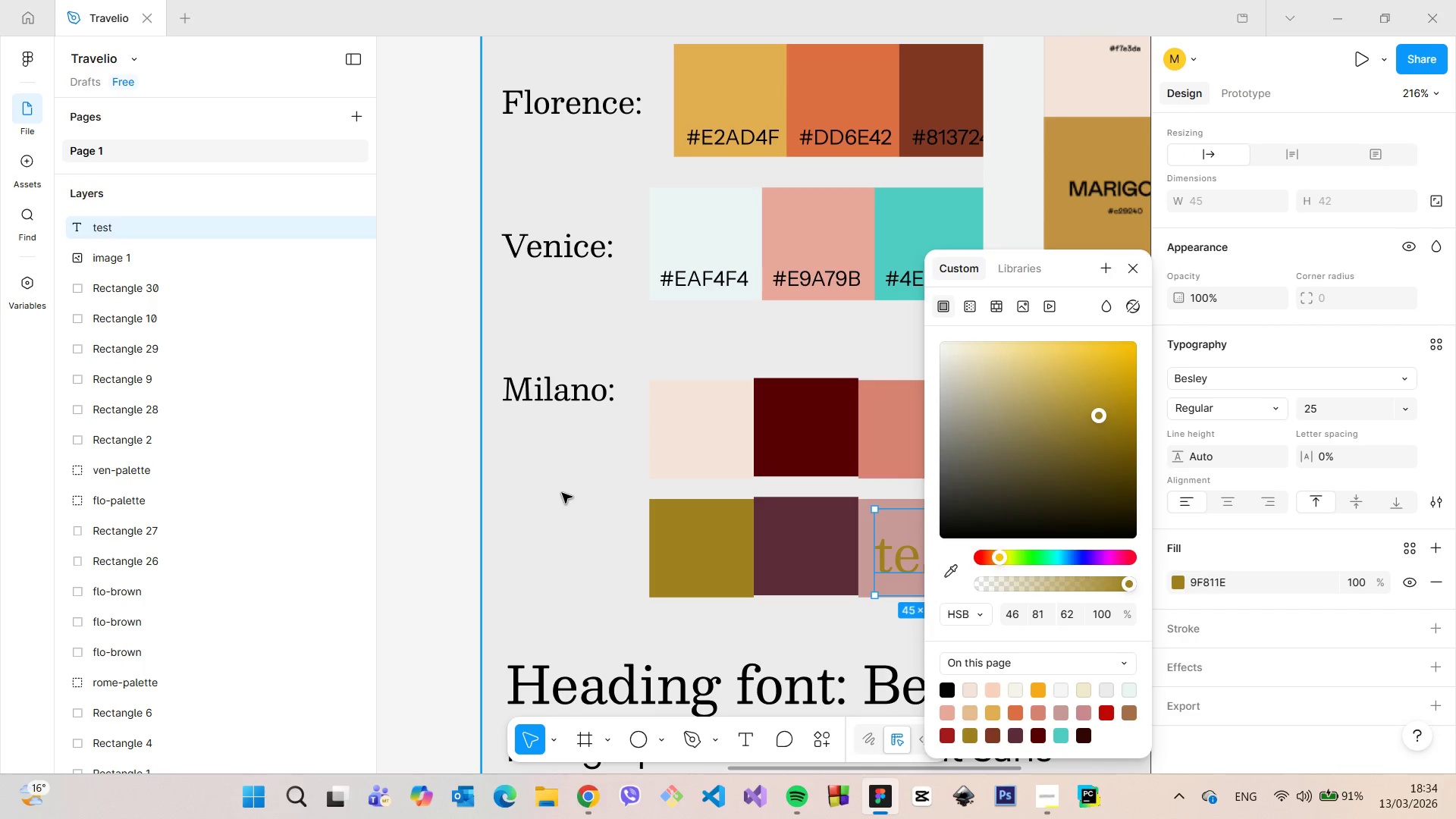 
double_click([562, 493])
 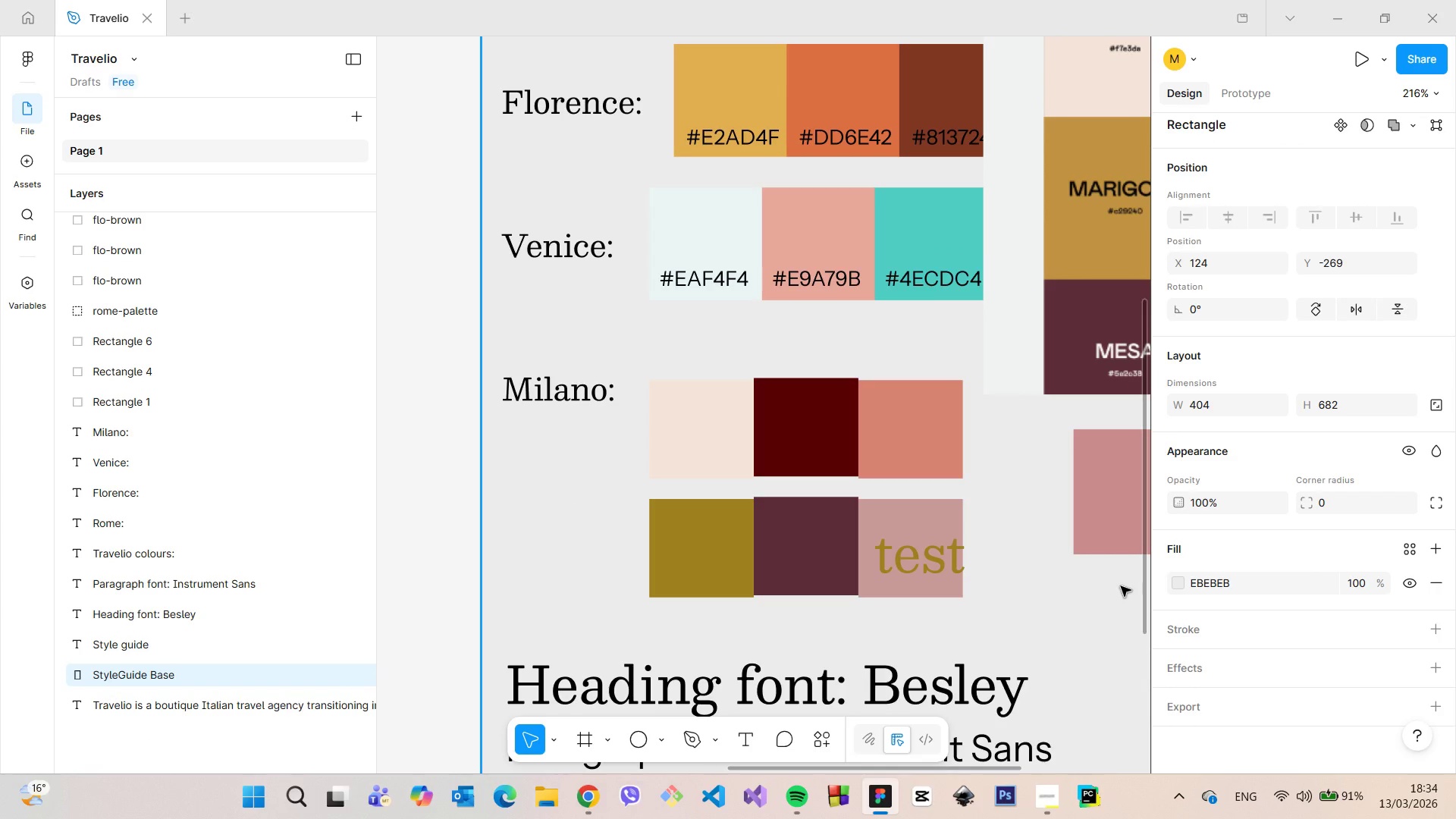 
wait(5.72)
 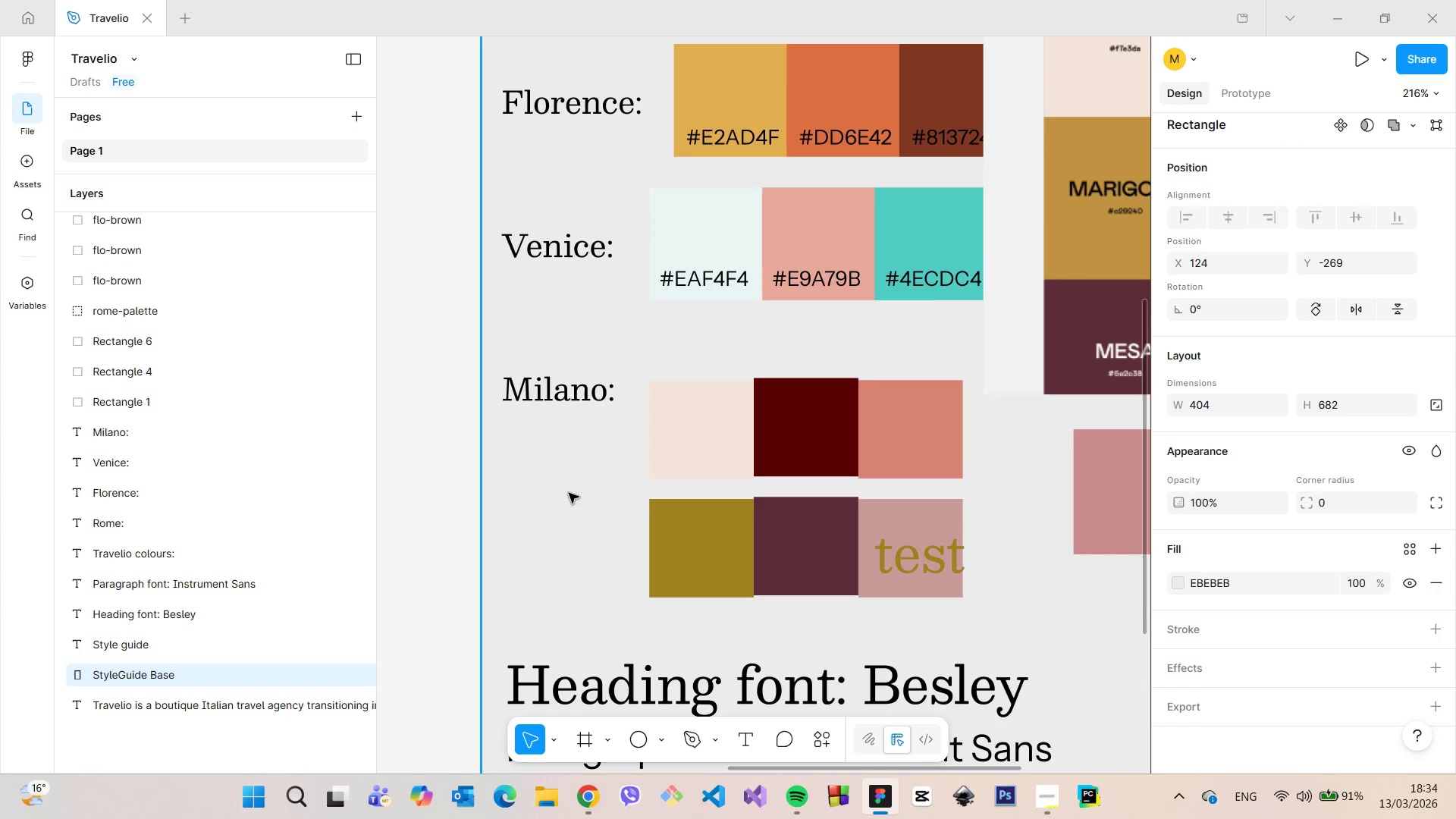 
left_click([944, 559])
 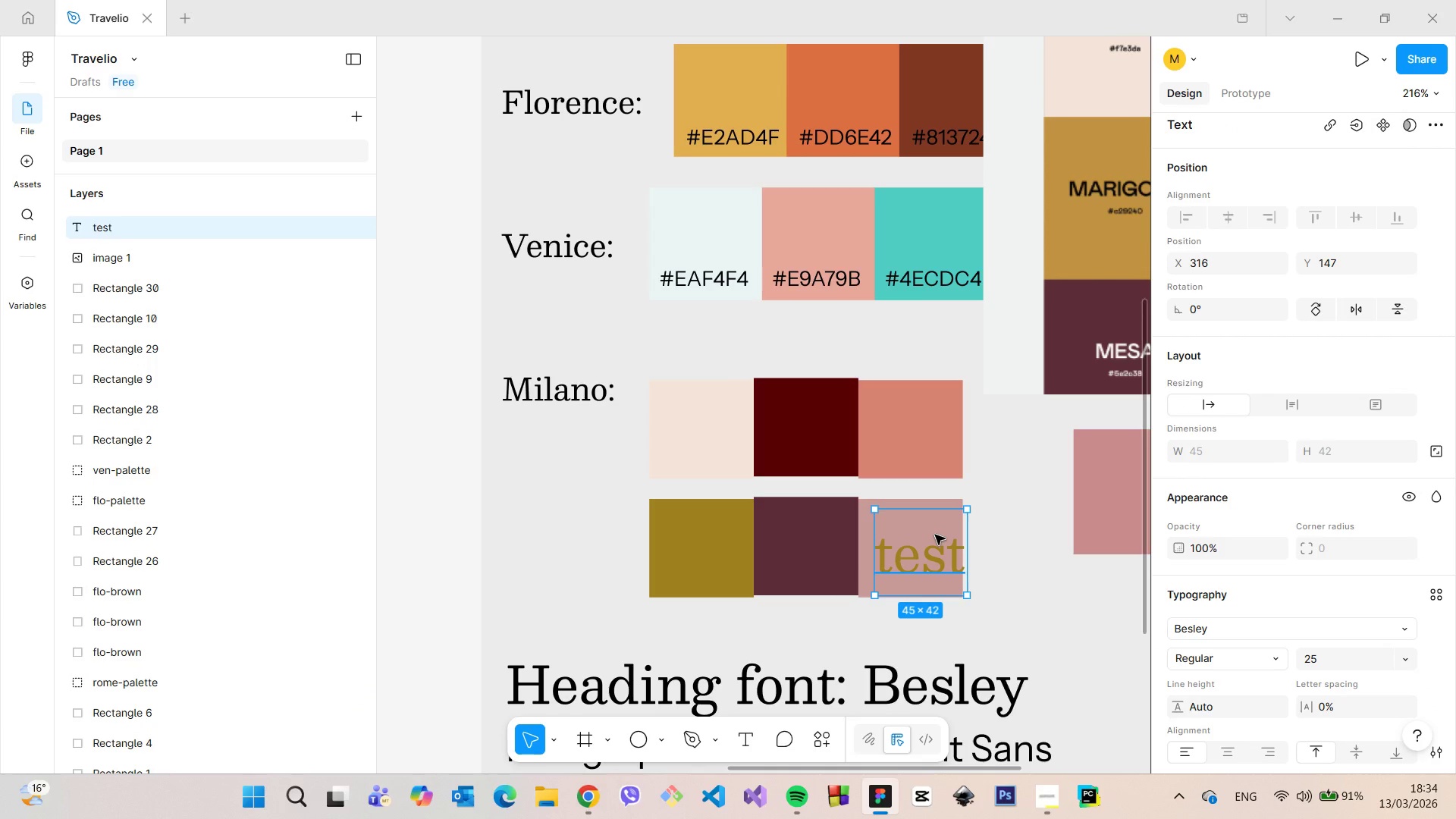 
key(Backspace)
 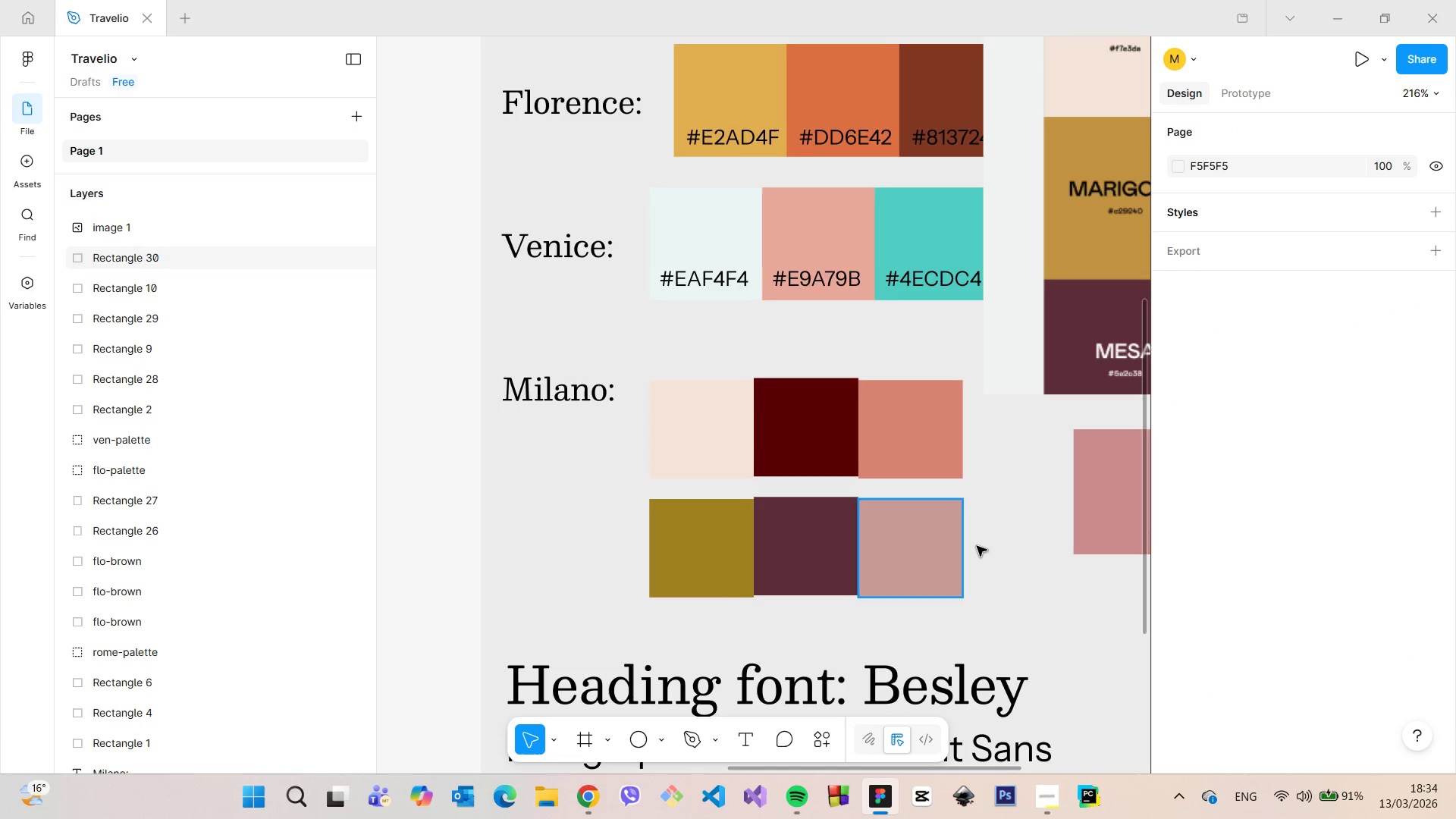 
scroll: coordinate [1008, 530], scroll_direction: down, amount: 6.0
 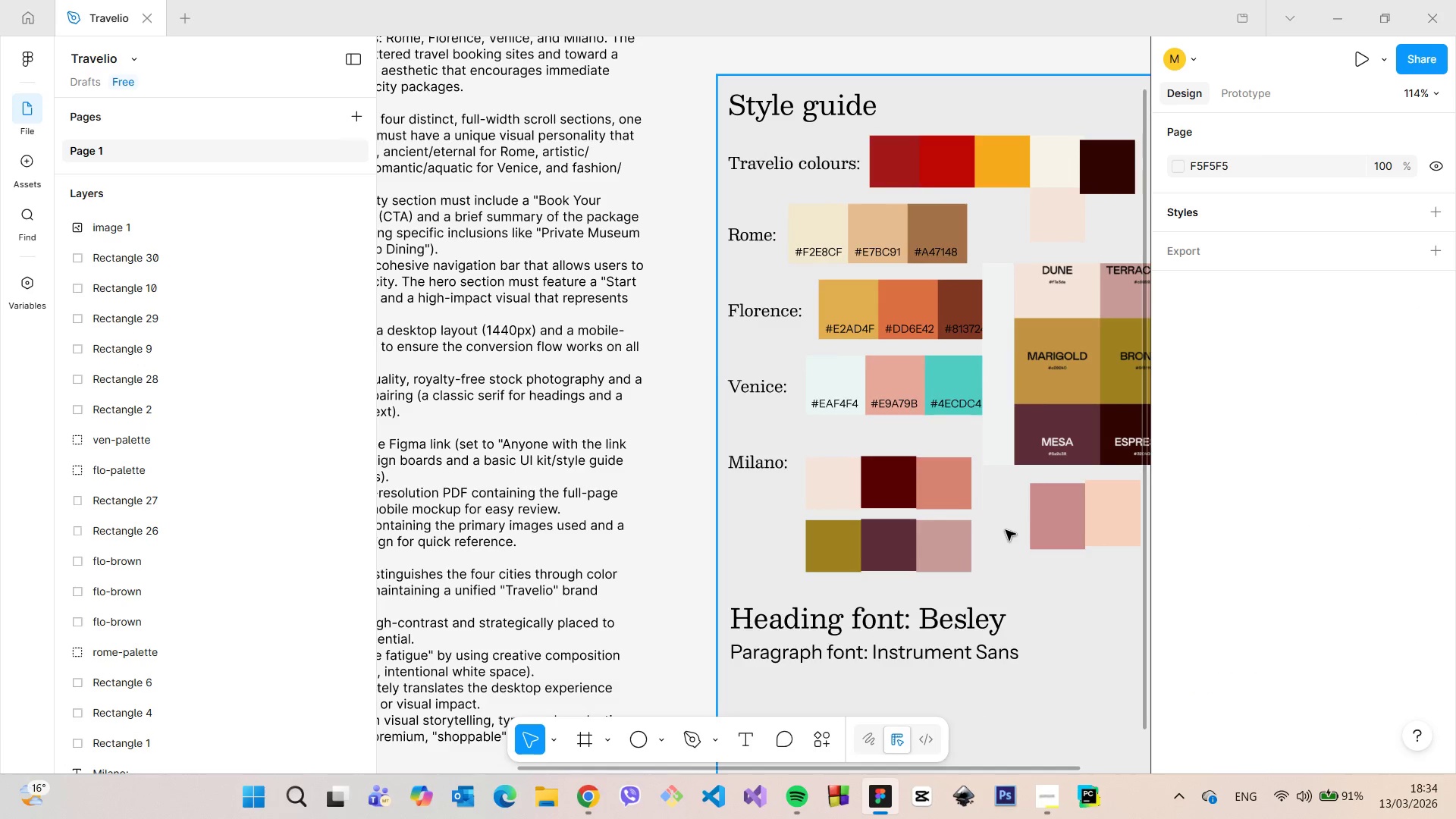 
scroll: coordinate [1002, 542], scroll_direction: up, amount: 2.0
 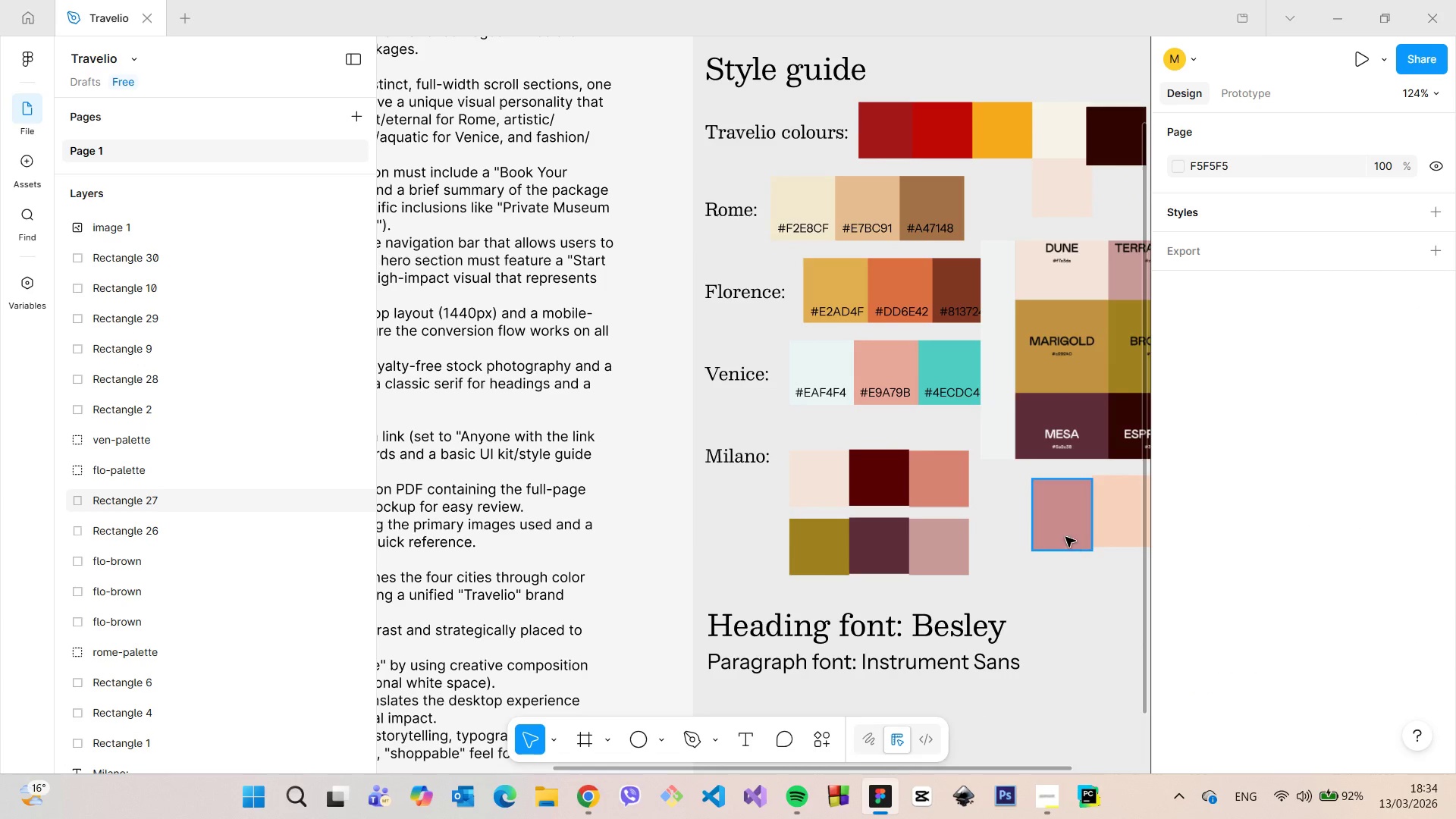 
left_click([1065, 536])
 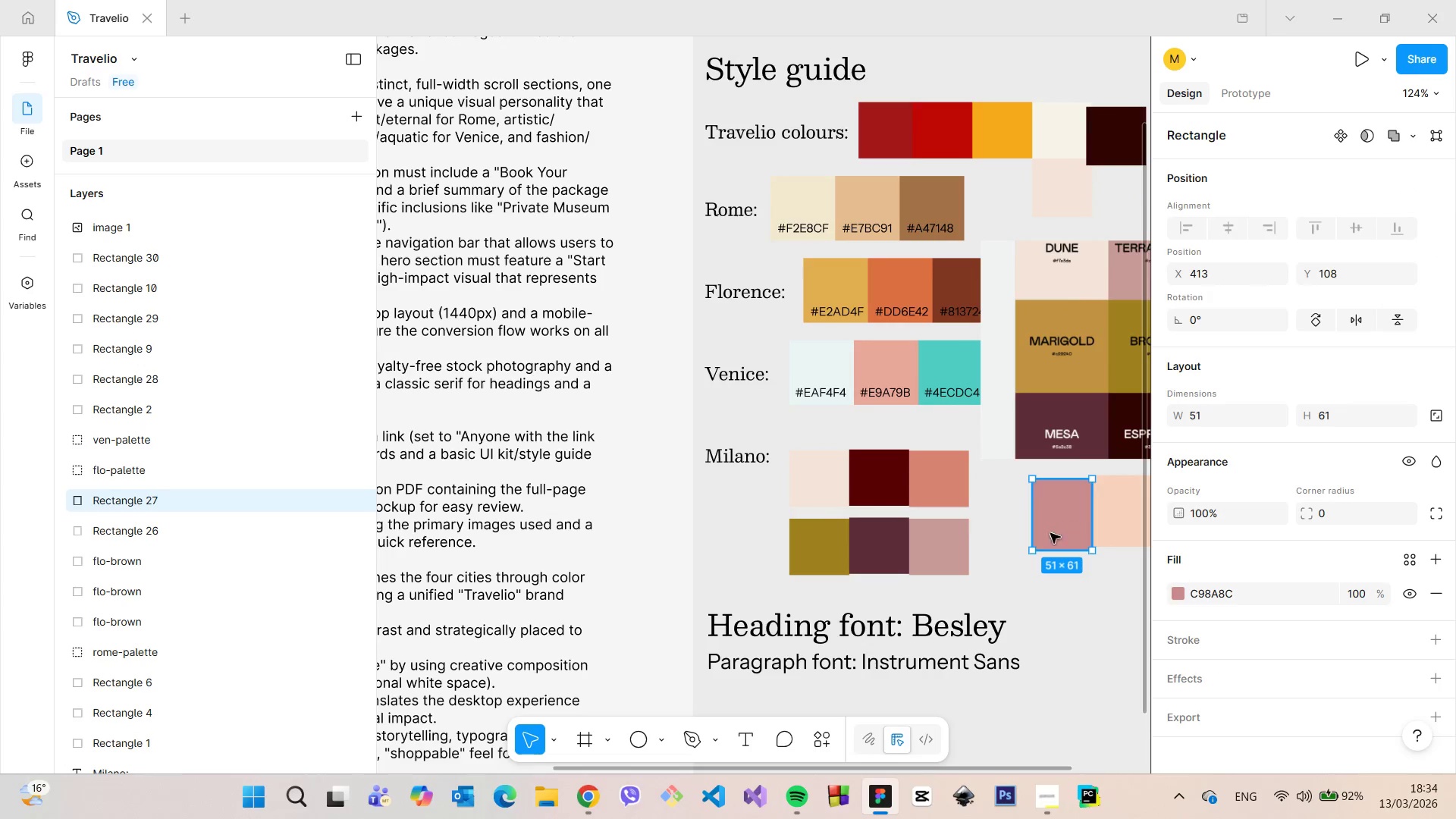 
left_click_drag(start_coordinate=[1063, 524], to_coordinate=[946, 565])
 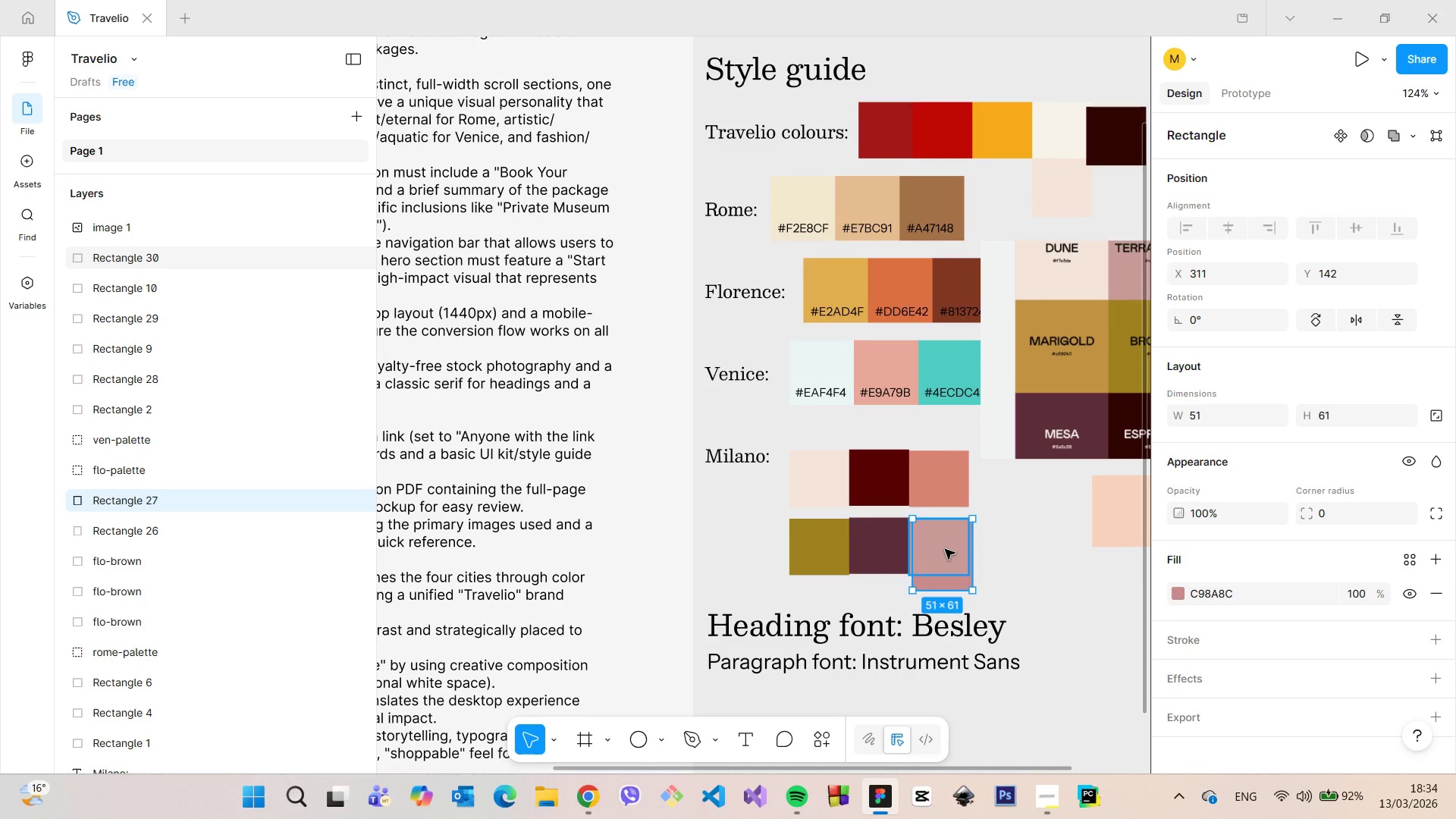 
left_click([945, 549])
 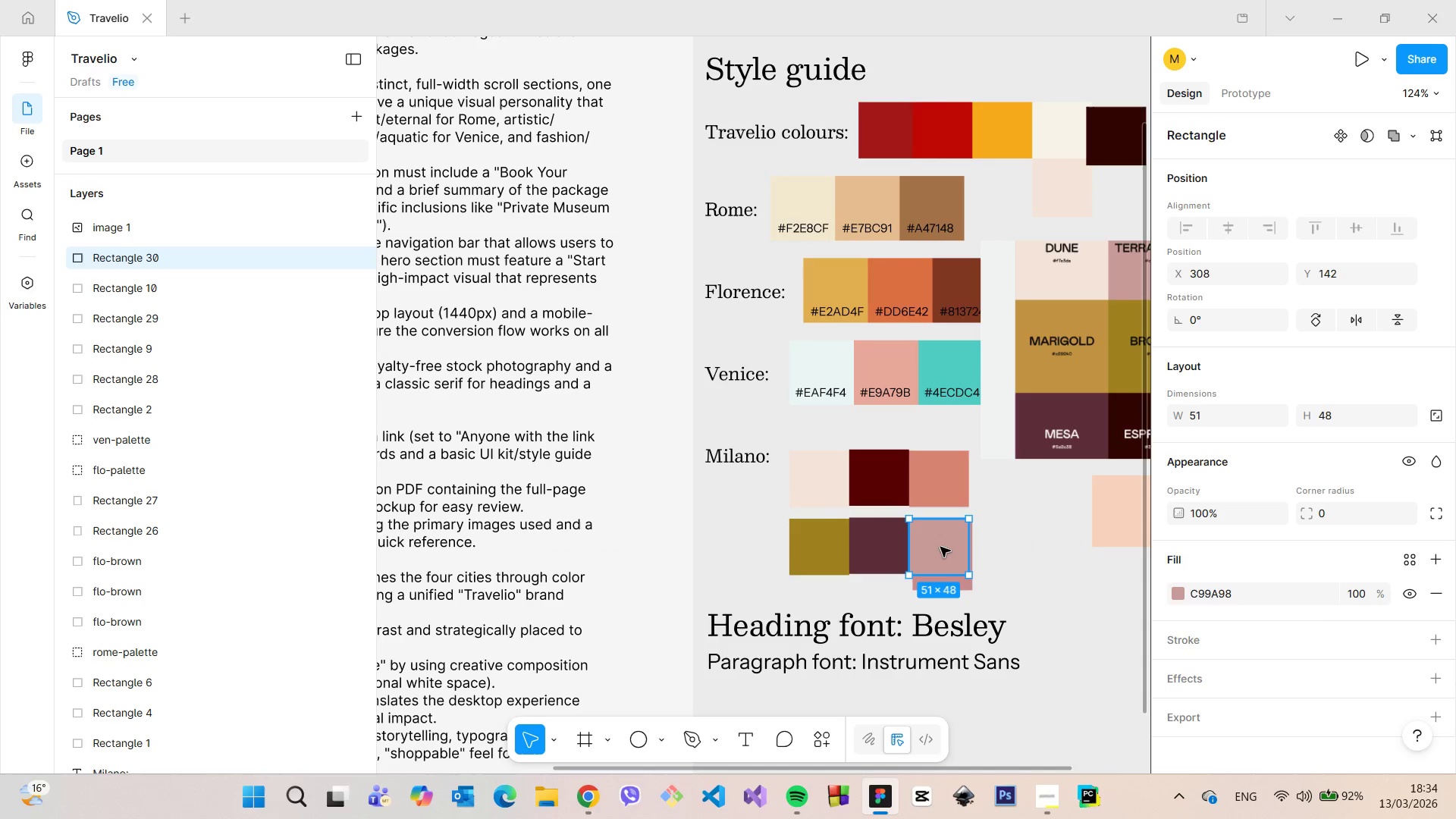 
left_click_drag(start_coordinate=[940, 547], to_coordinate=[1026, 554])
 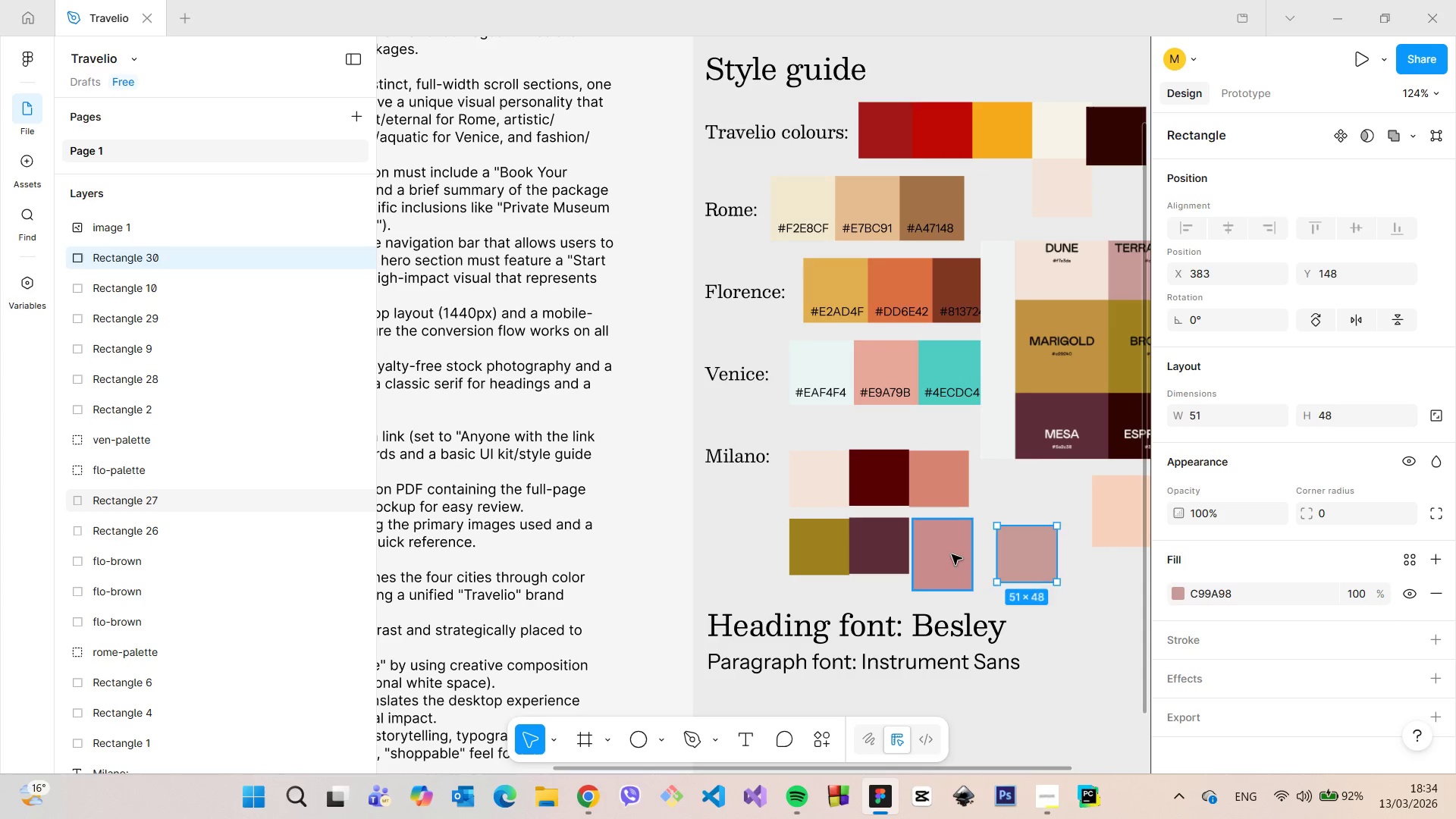 
left_click_drag(start_coordinate=[952, 554], to_coordinate=[946, 556])
 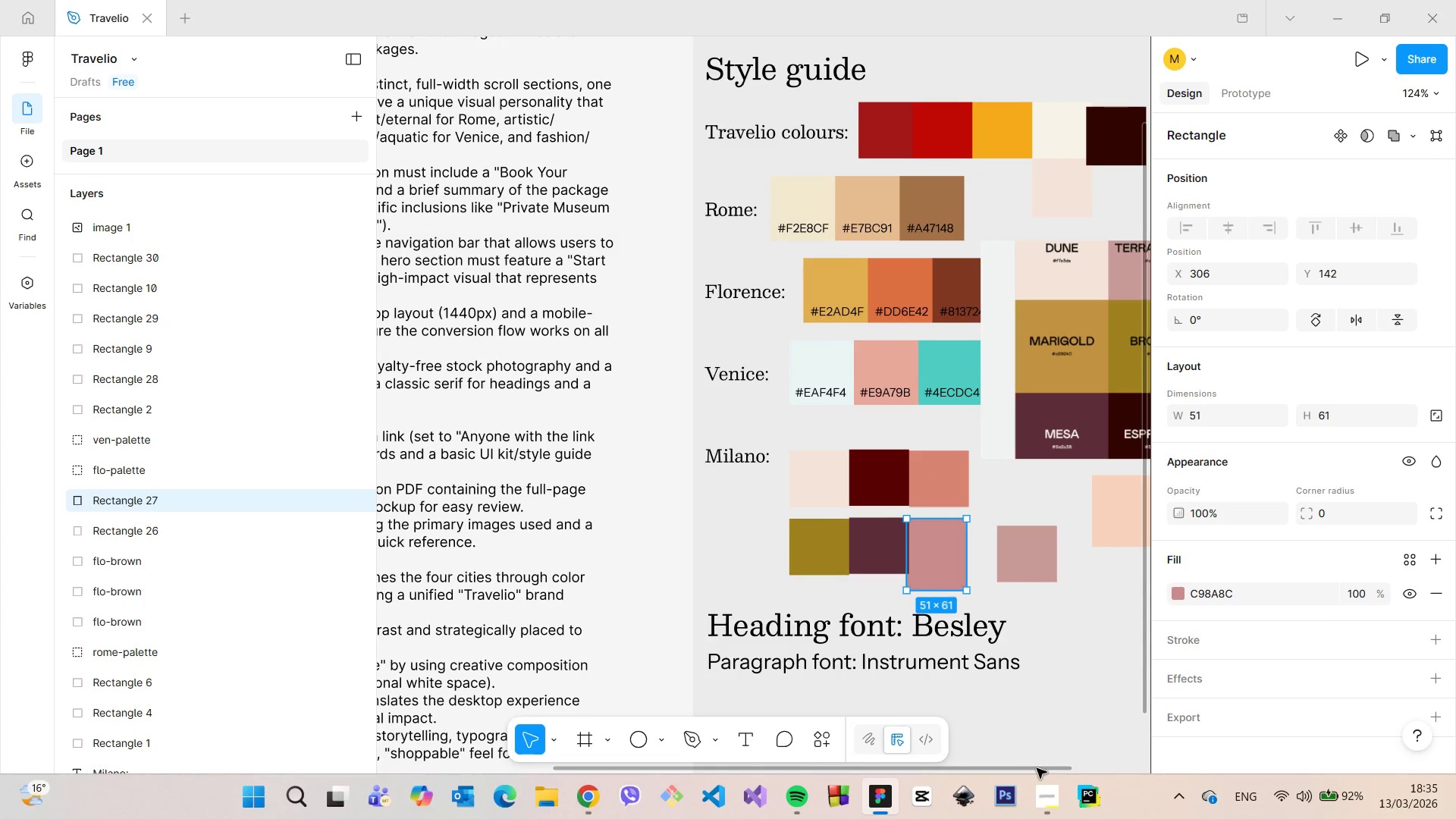 
left_click_drag(start_coordinate=[1031, 768], to_coordinate=[1119, 753])
 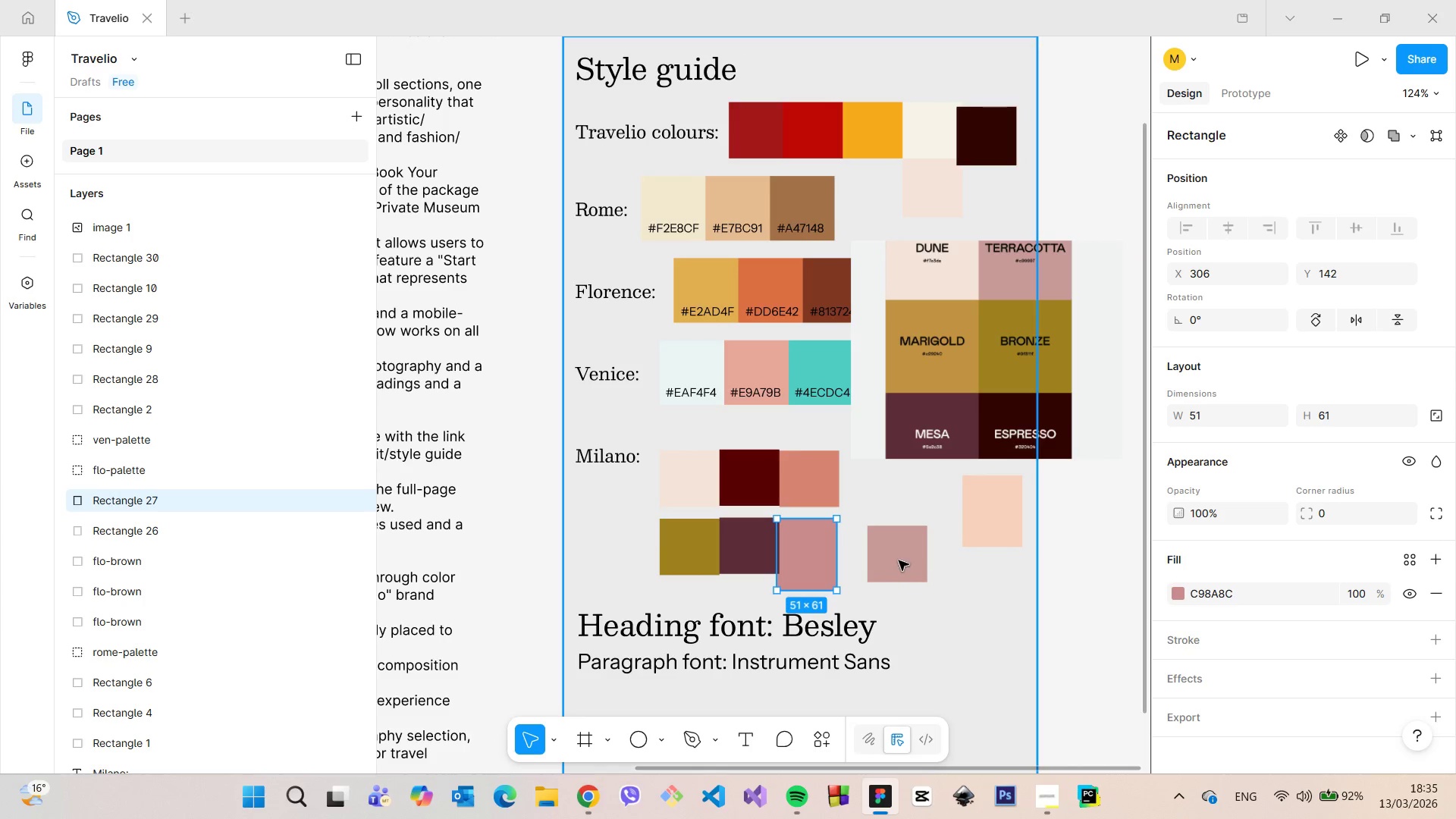 
scroll: coordinate [890, 555], scroll_direction: up, amount: 4.0
 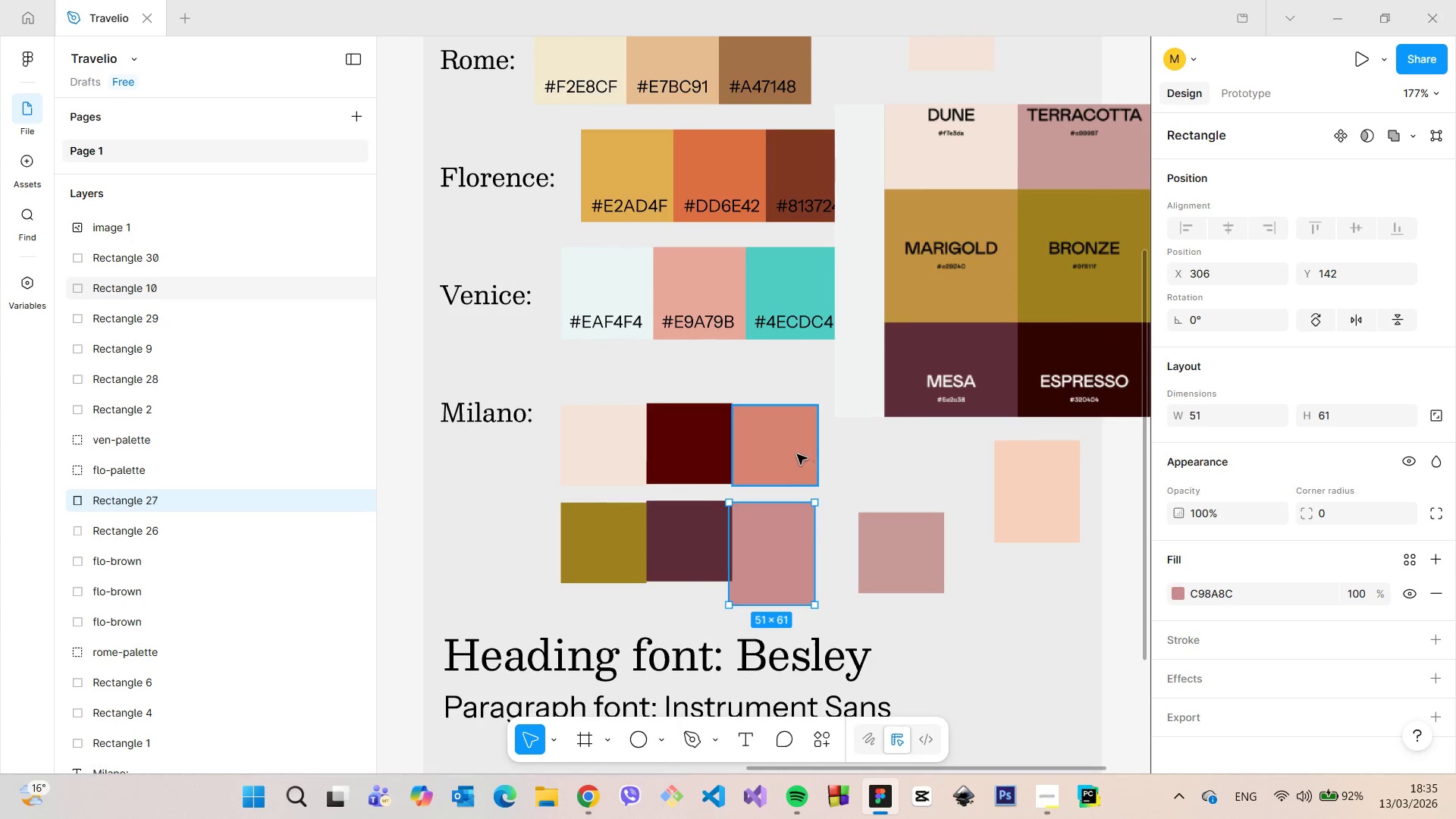 
left_click([797, 454])
 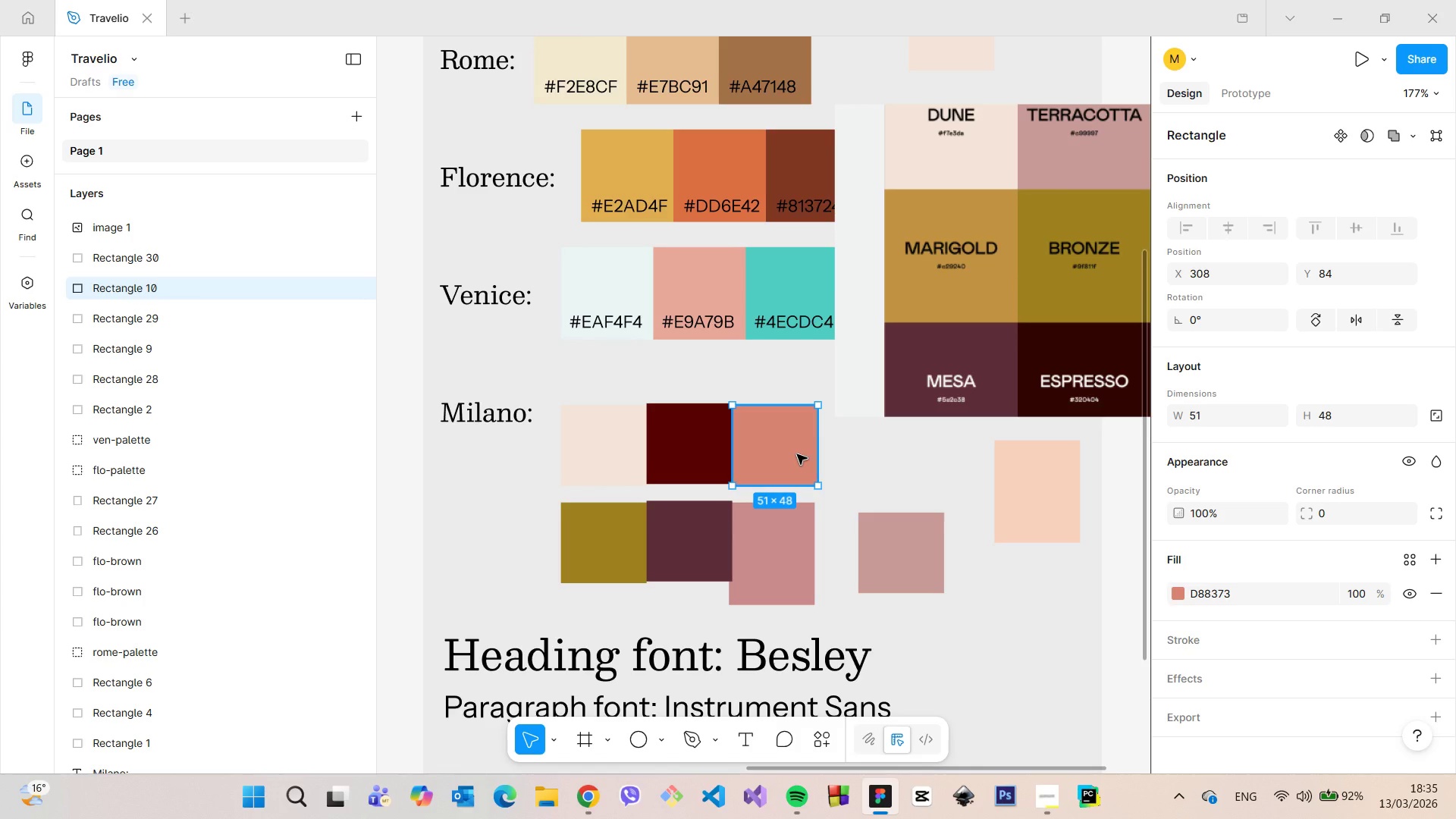 
key(Backspace)
 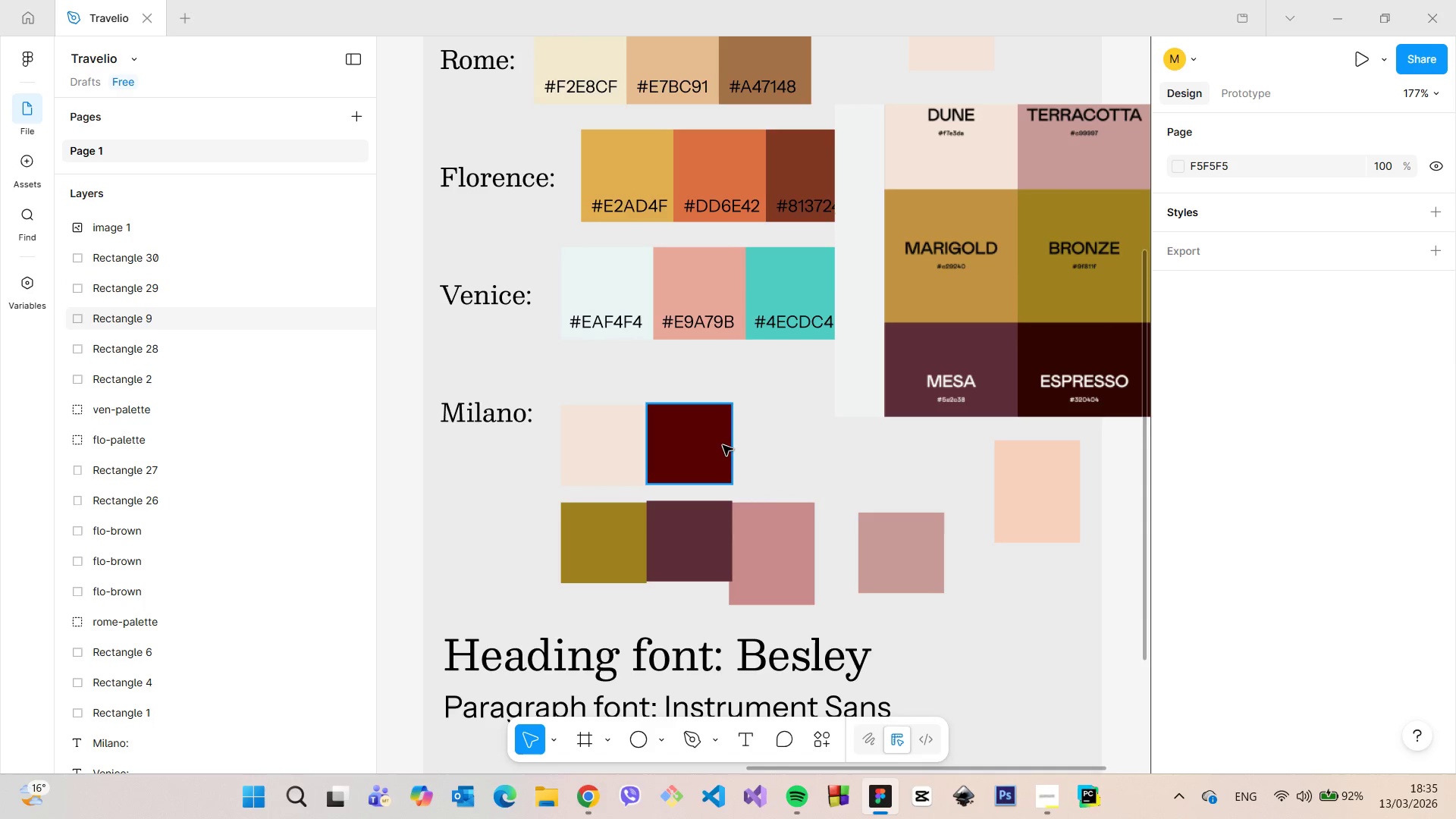 
left_click([723, 445])
 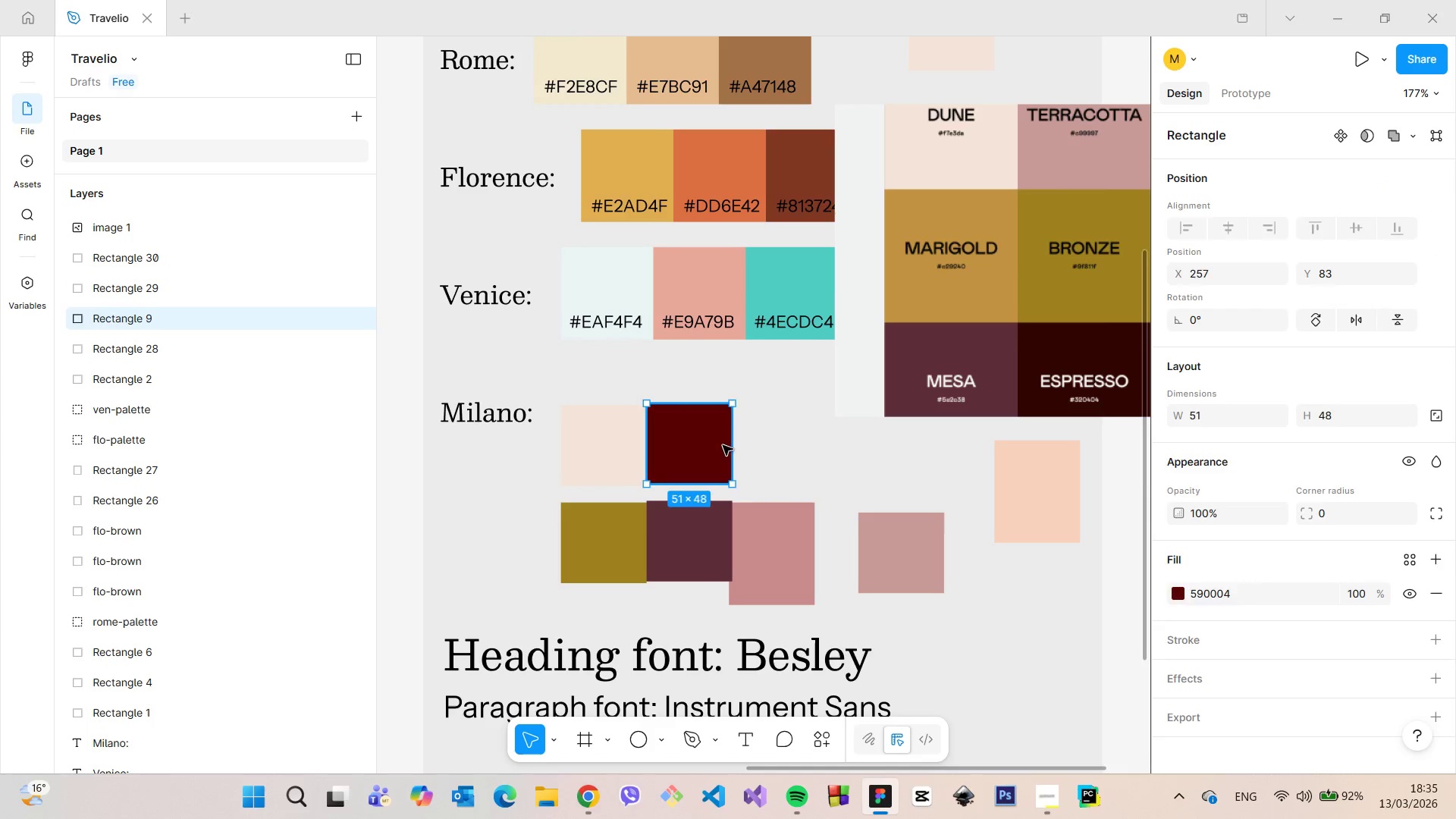 
key(Backspace)
 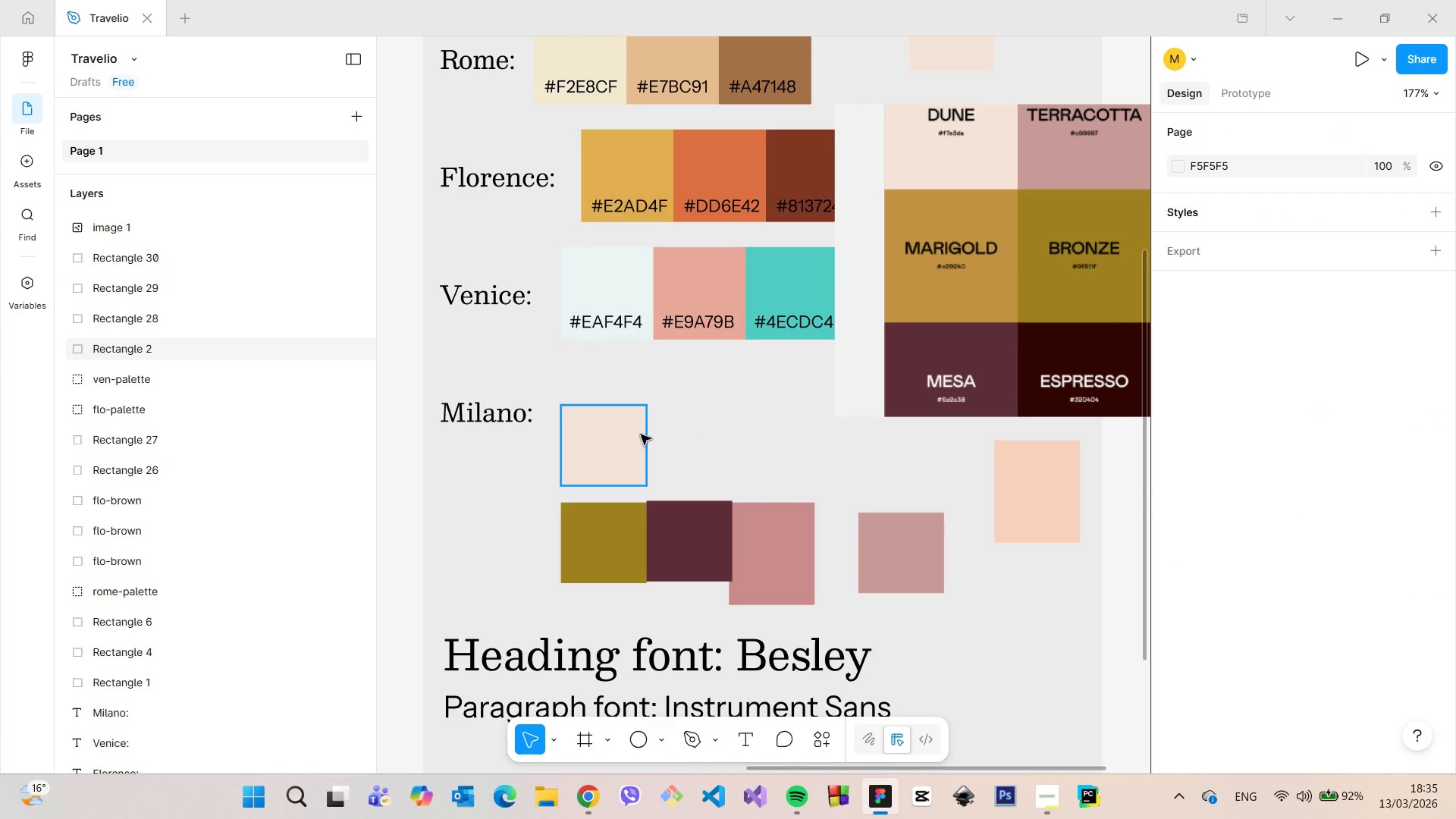 
left_click([639, 434])
 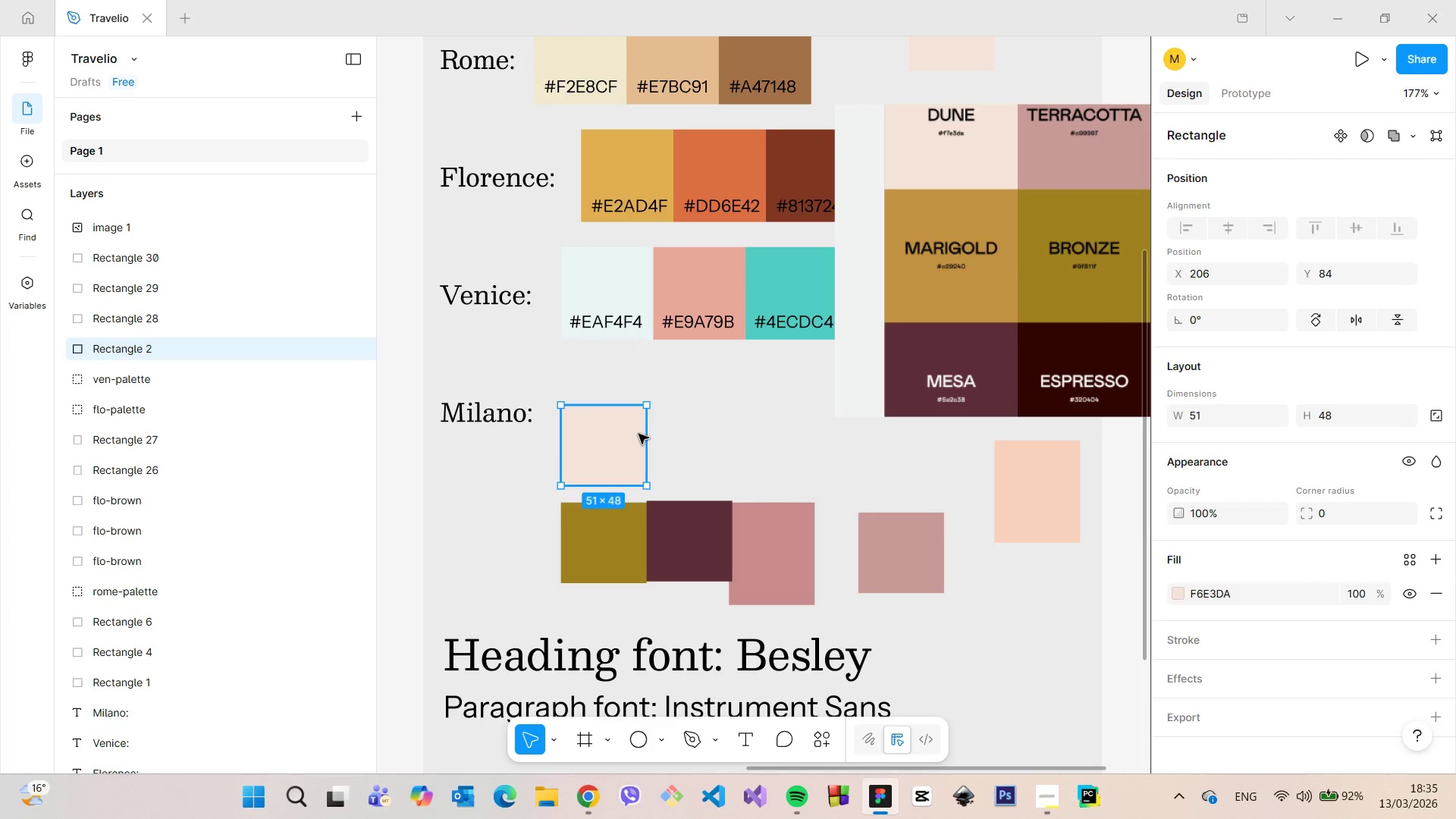 
key(Backspace)
 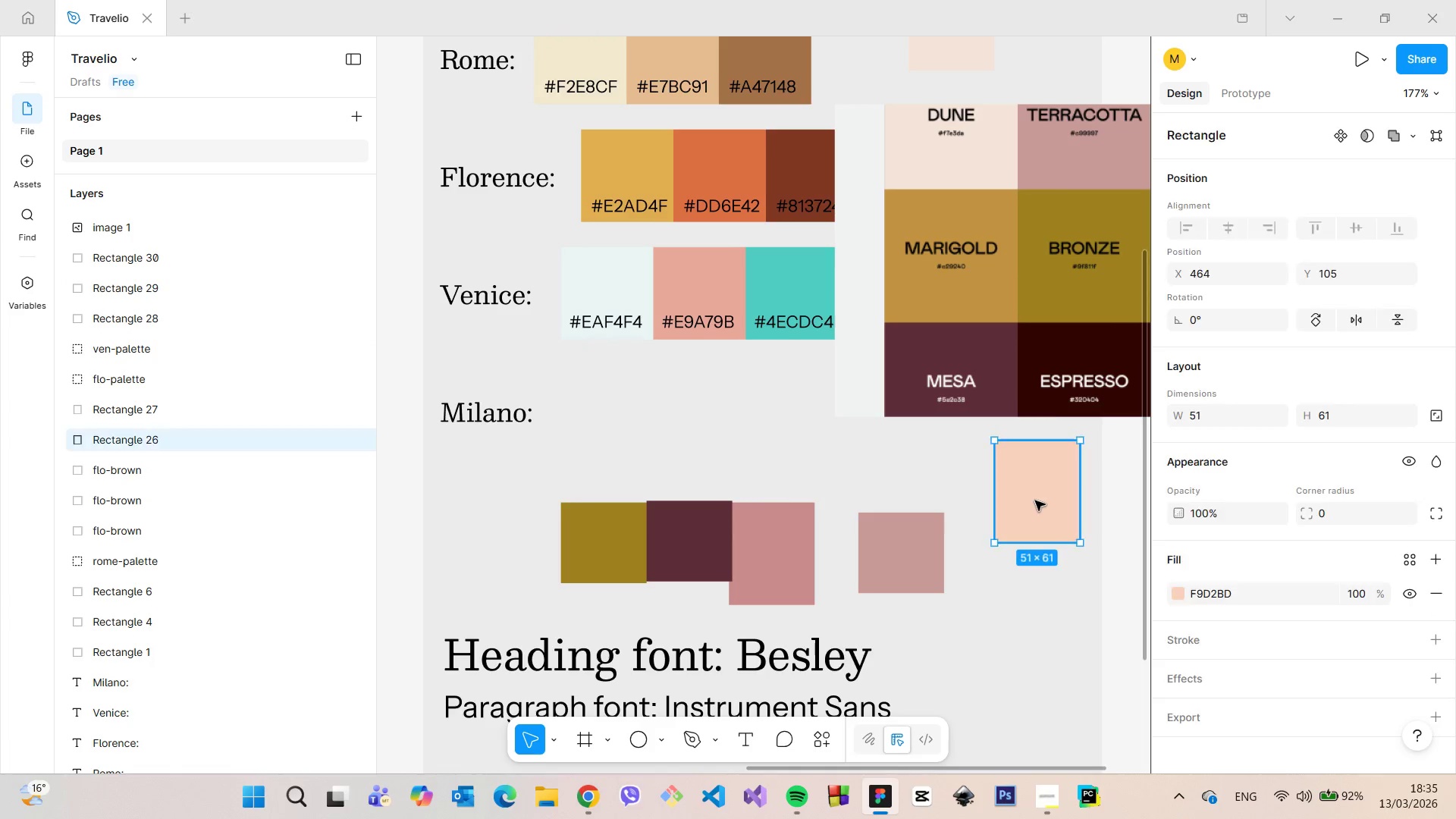 
left_click_drag(start_coordinate=[1037, 501], to_coordinate=[755, 504])
 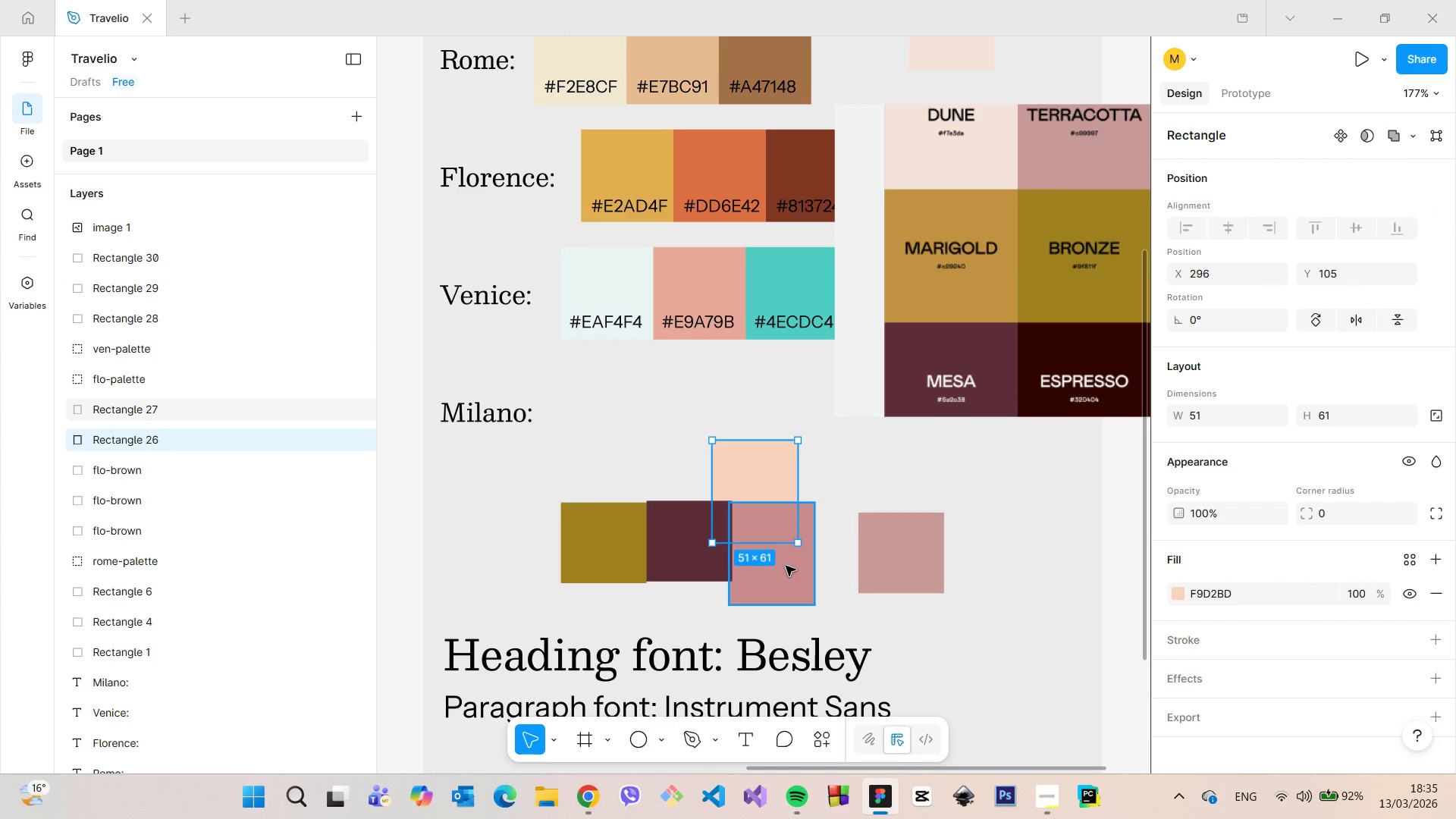 
left_click([786, 566])
 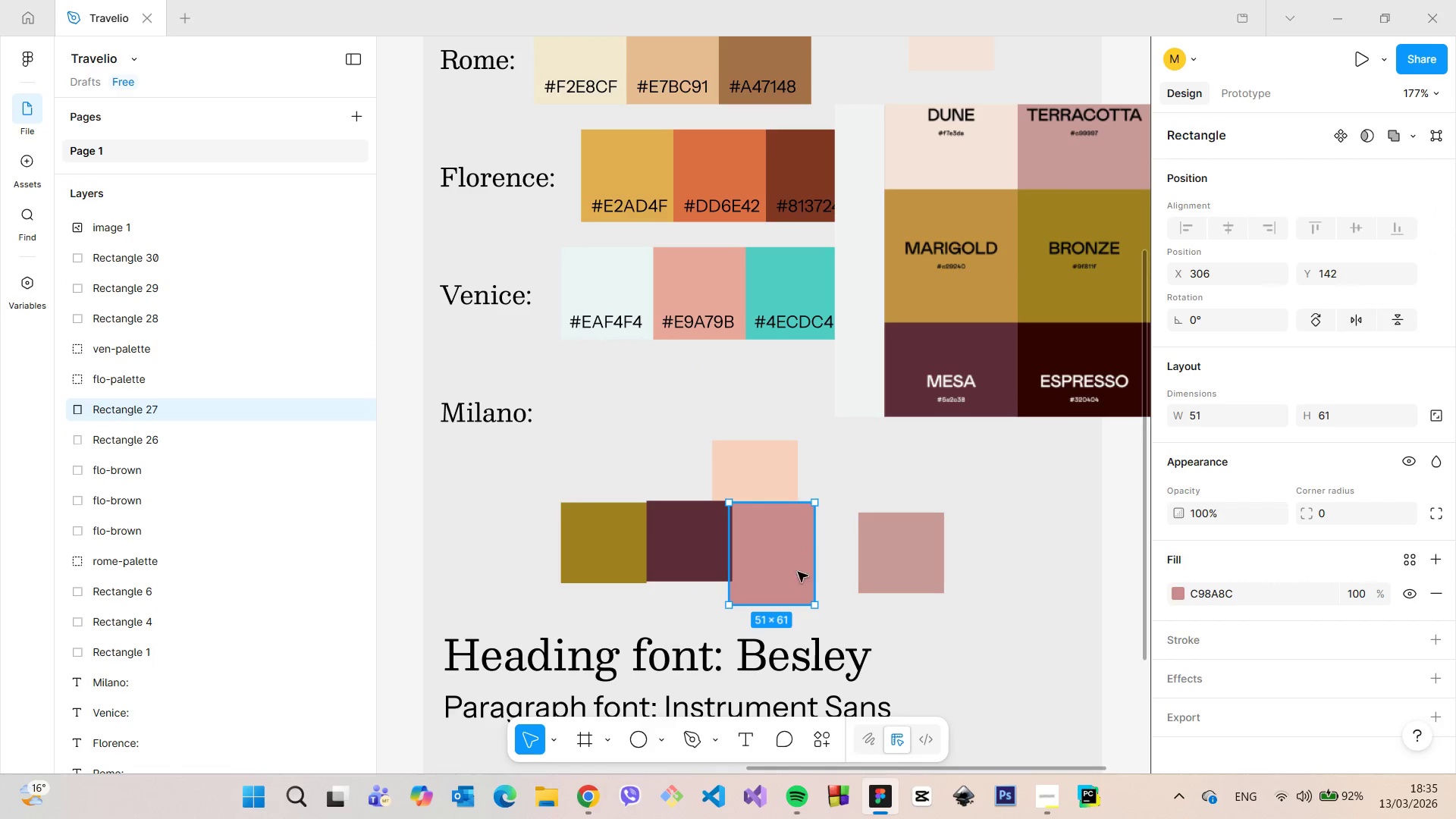 
left_click_drag(start_coordinate=[772, 566], to_coordinate=[898, 568])
 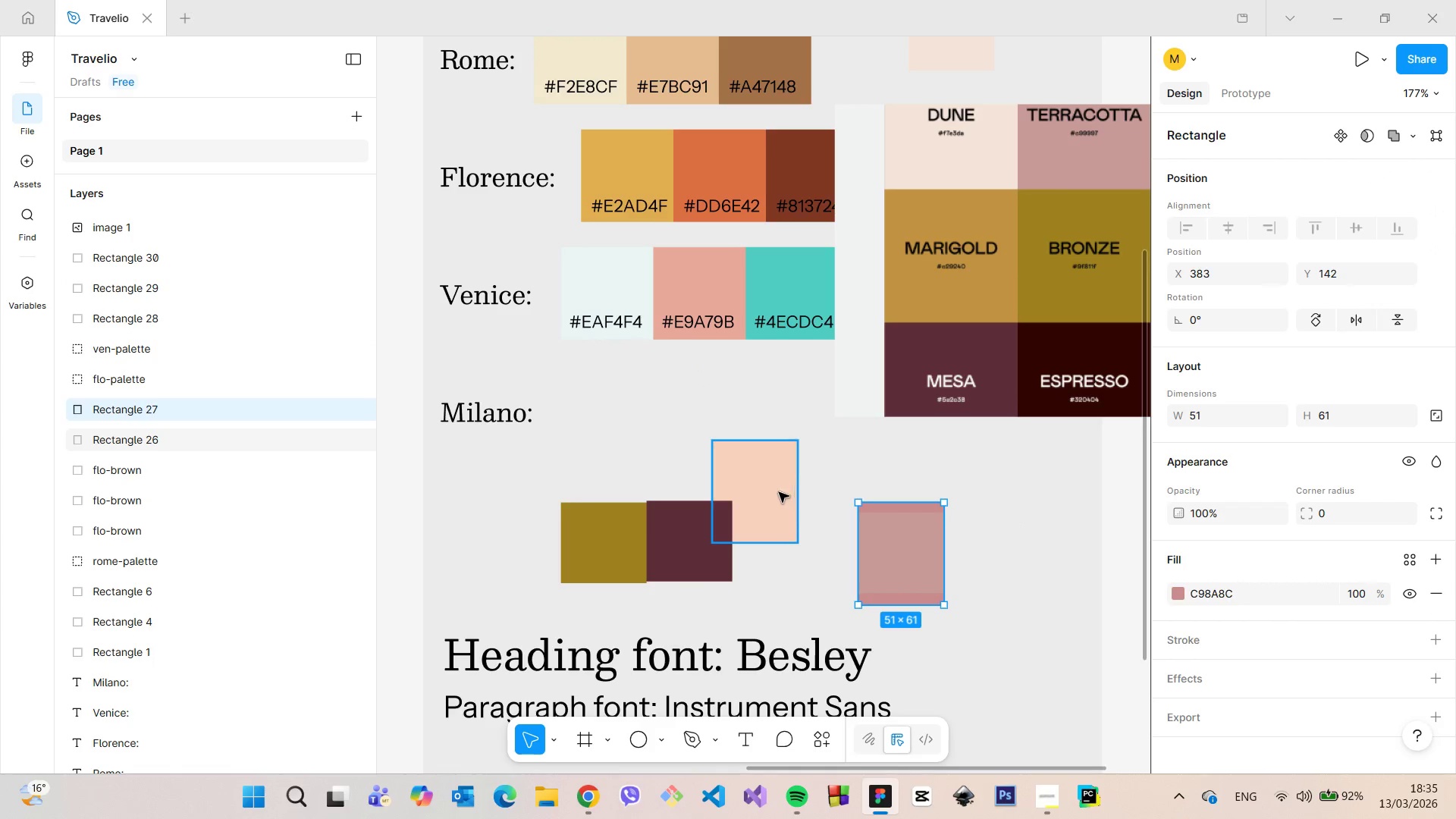 
left_click_drag(start_coordinate=[779, 492], to_coordinate=[797, 551])
 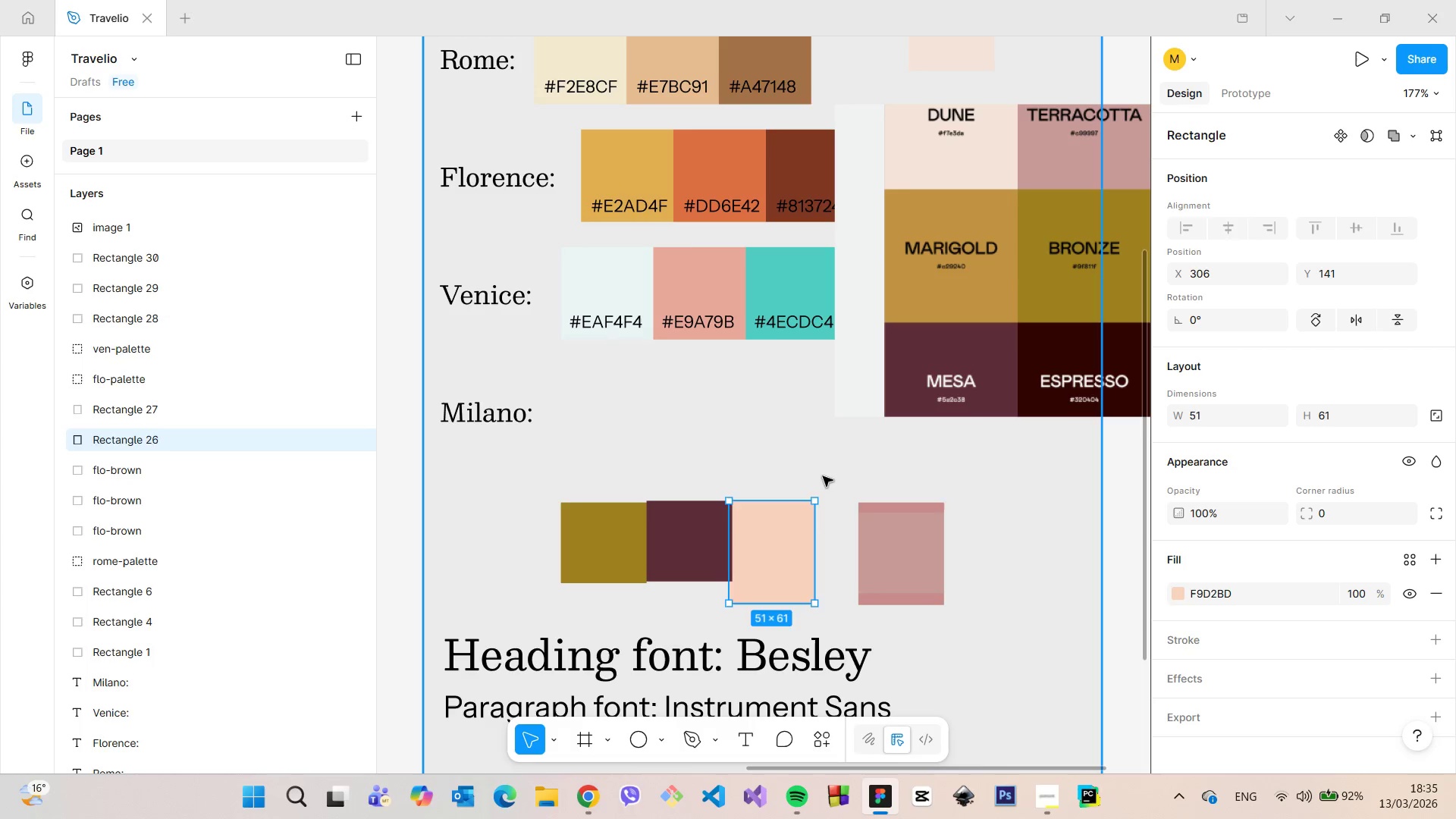 
left_click([823, 476])